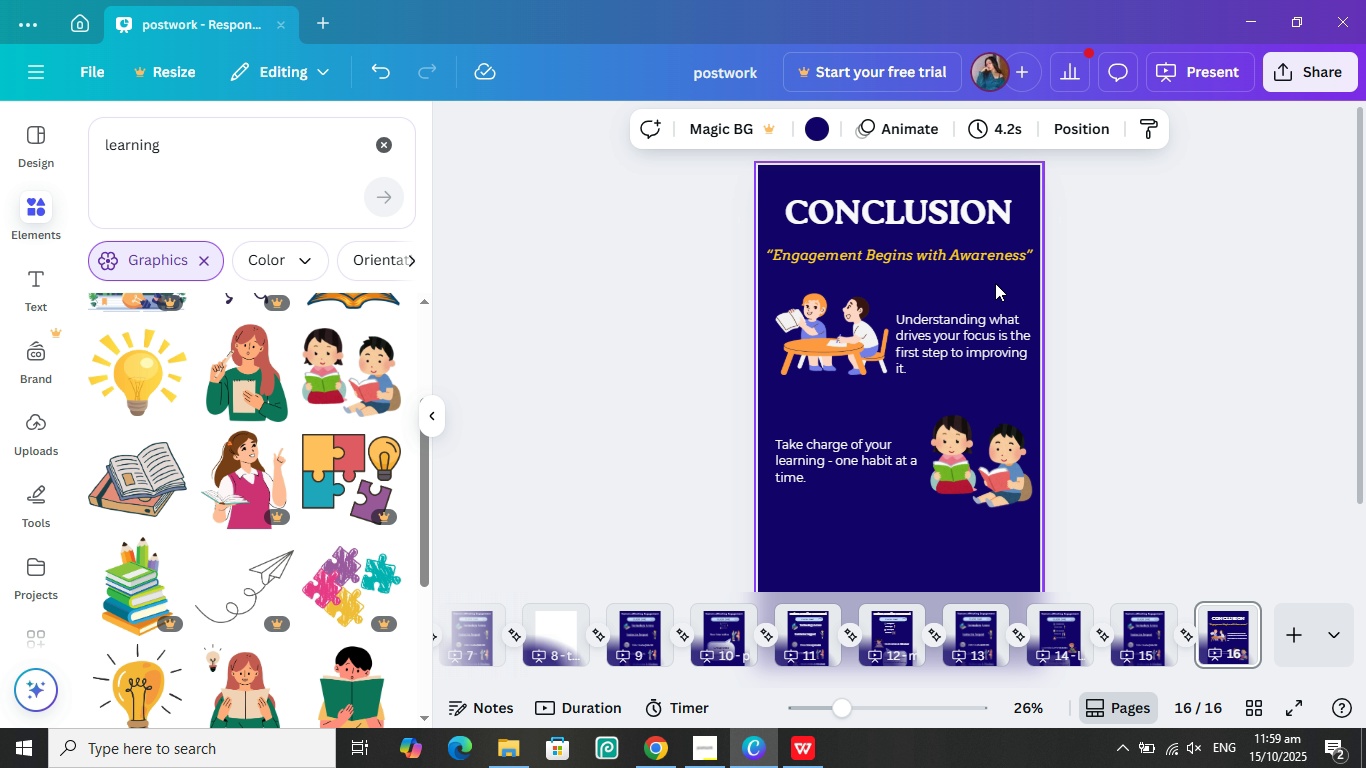 
scroll: coordinate [214, 513], scroll_direction: down, amount: 10.0
 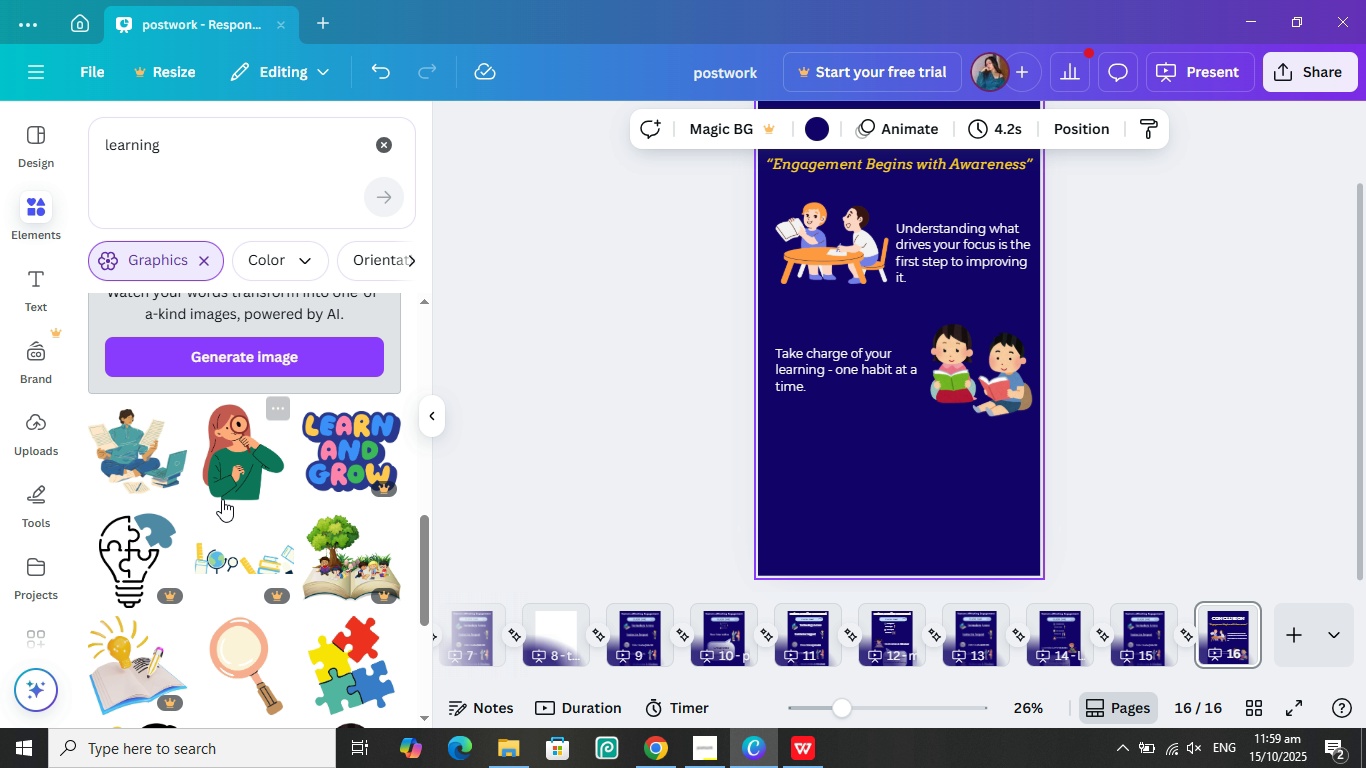 
mouse_move([202, 515])
 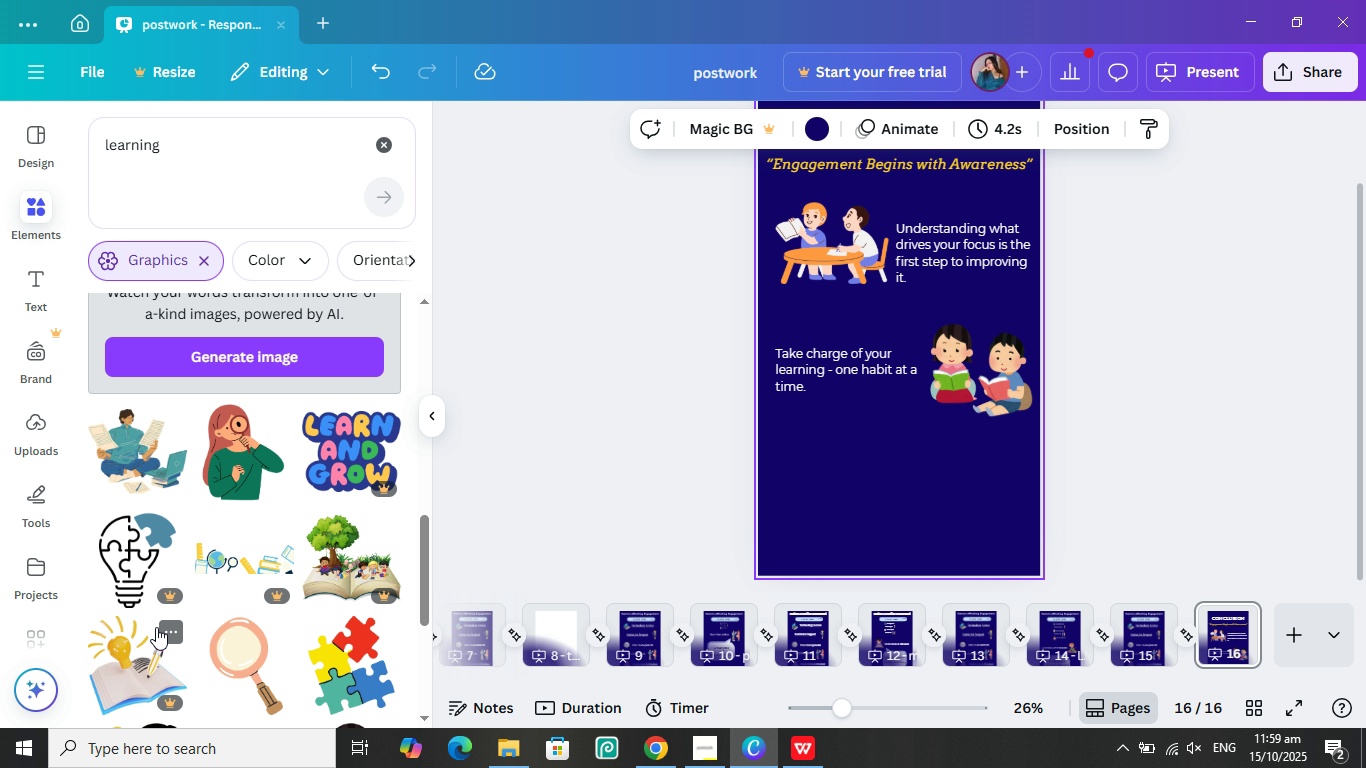 
scroll: coordinate [214, 591], scroll_direction: down, amount: 3.0
 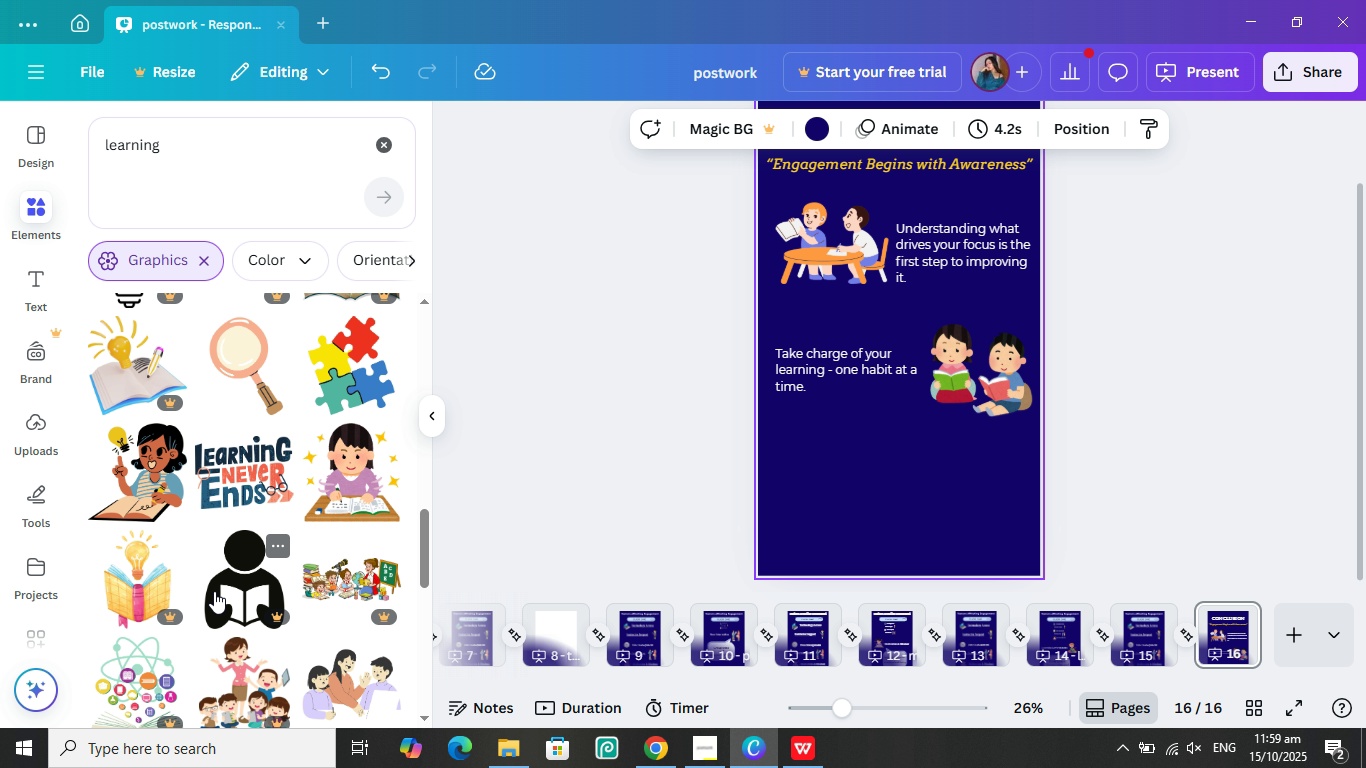 
scroll: coordinate [214, 591], scroll_direction: up, amount: 4.0
 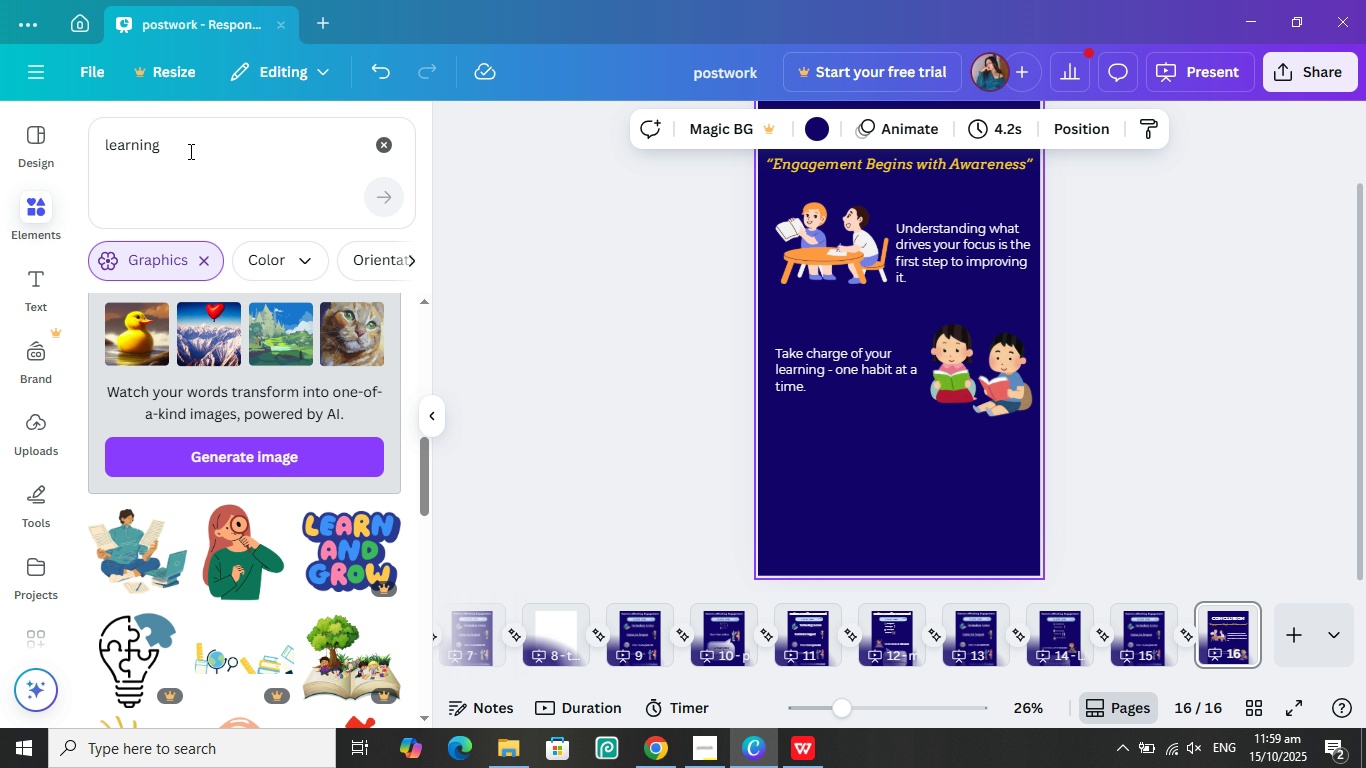 
left_click([189, 151])
 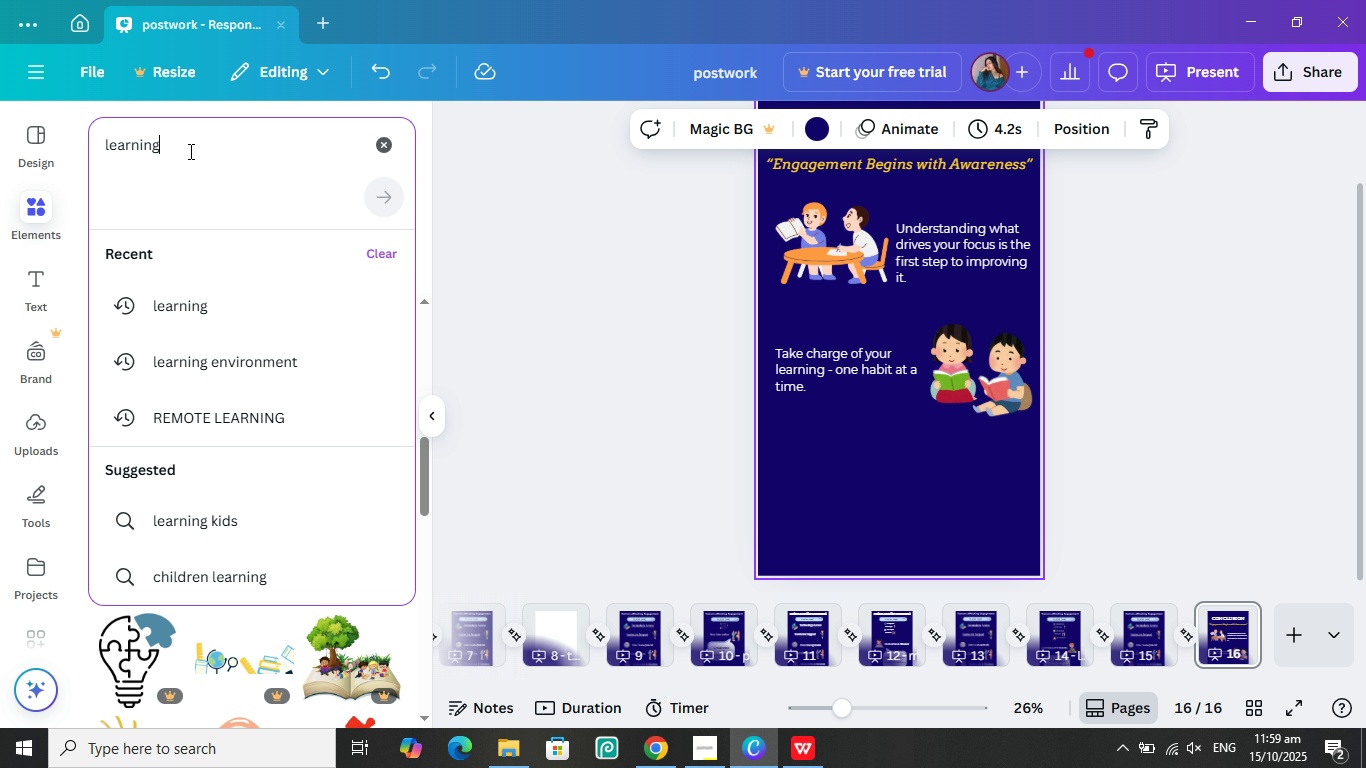 
type( online)
 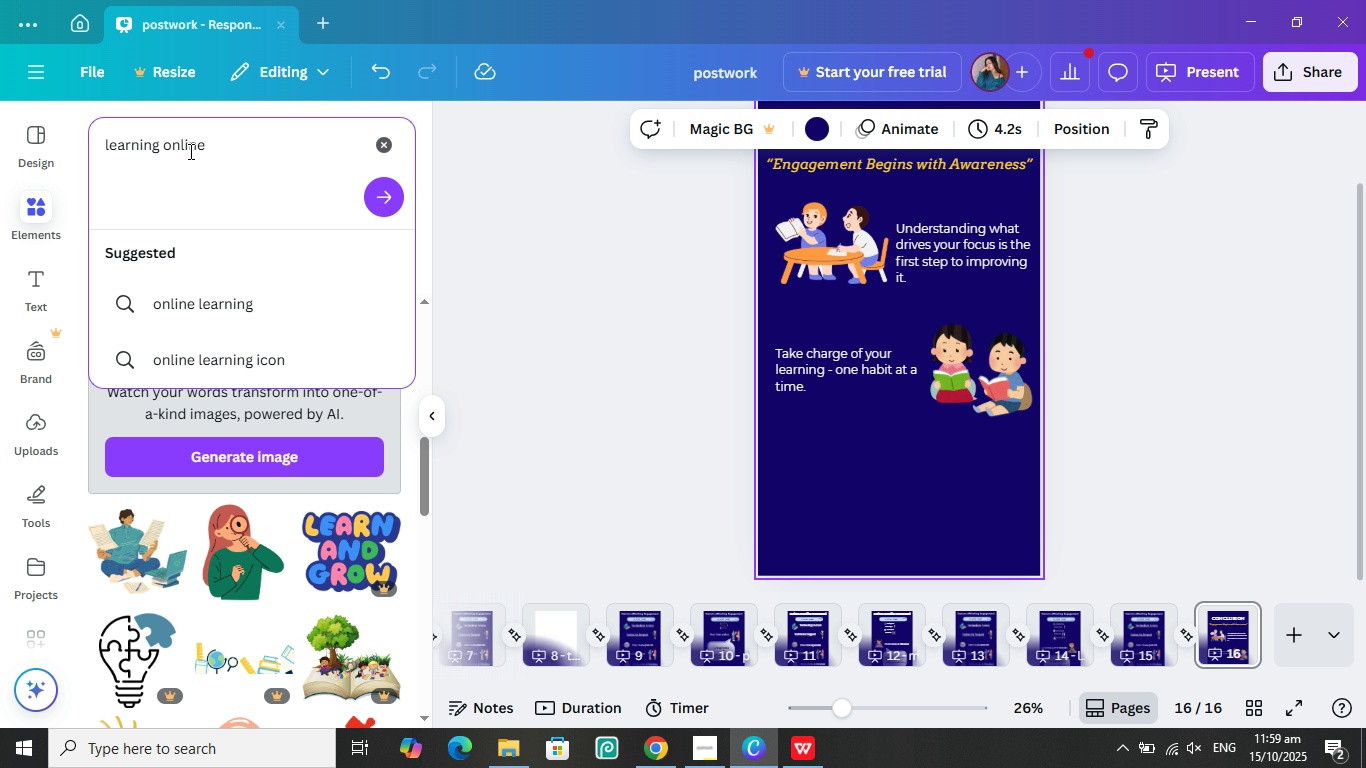 
key(Enter)
 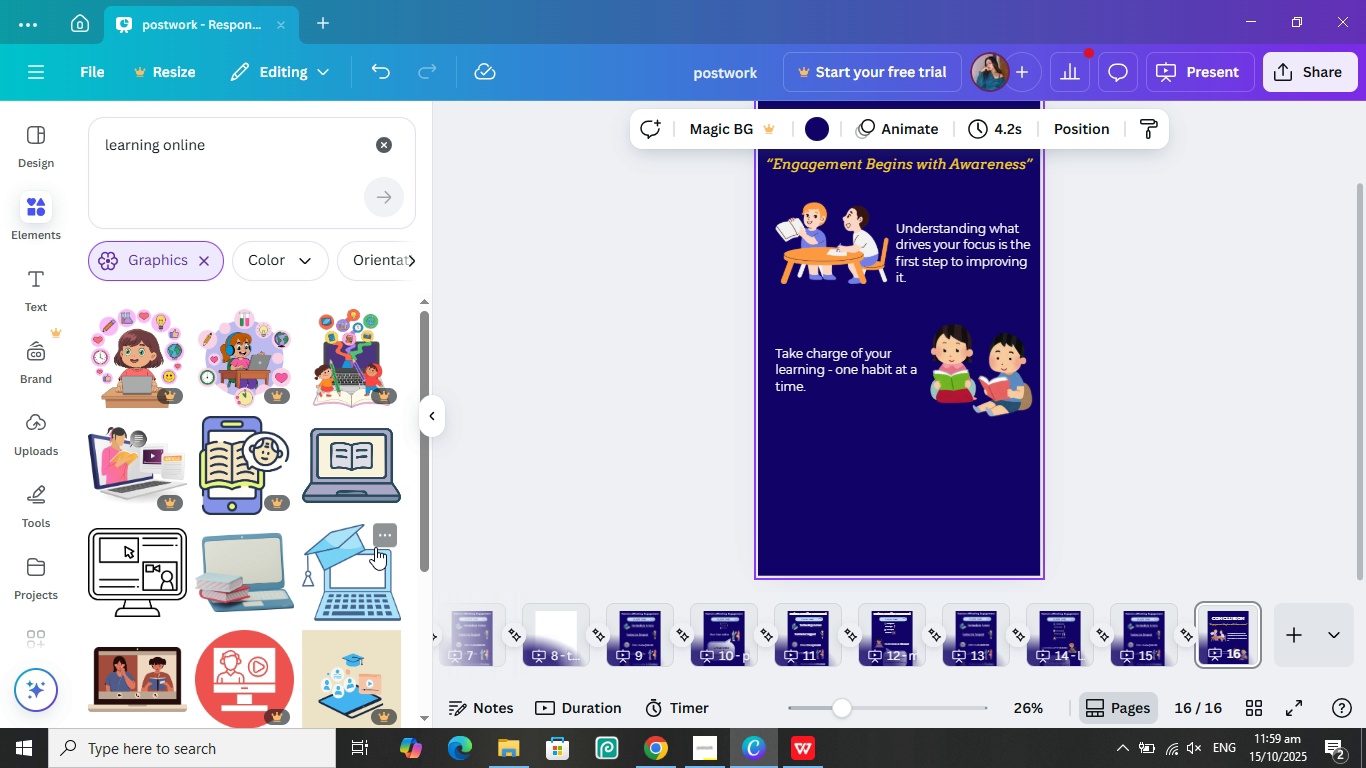 
left_click([366, 577])
 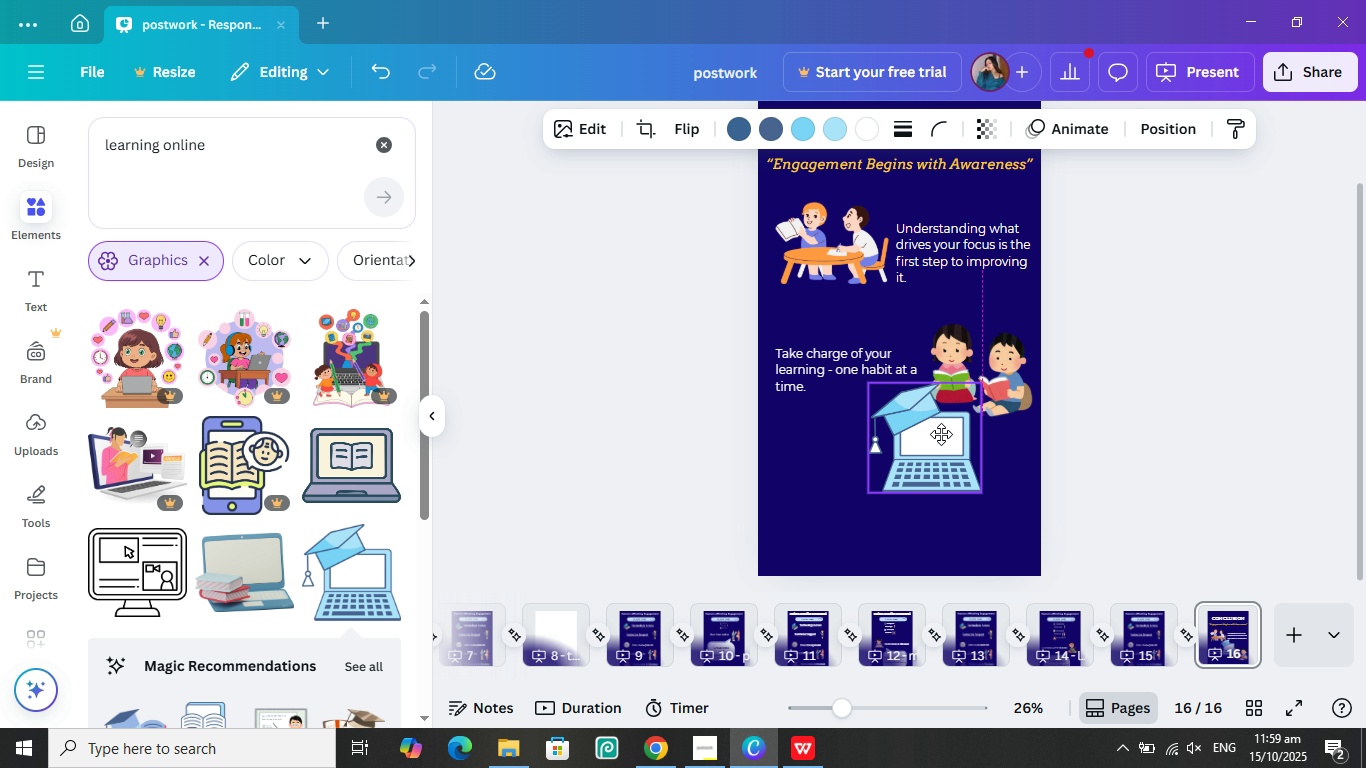 
mouse_move([946, 449])
 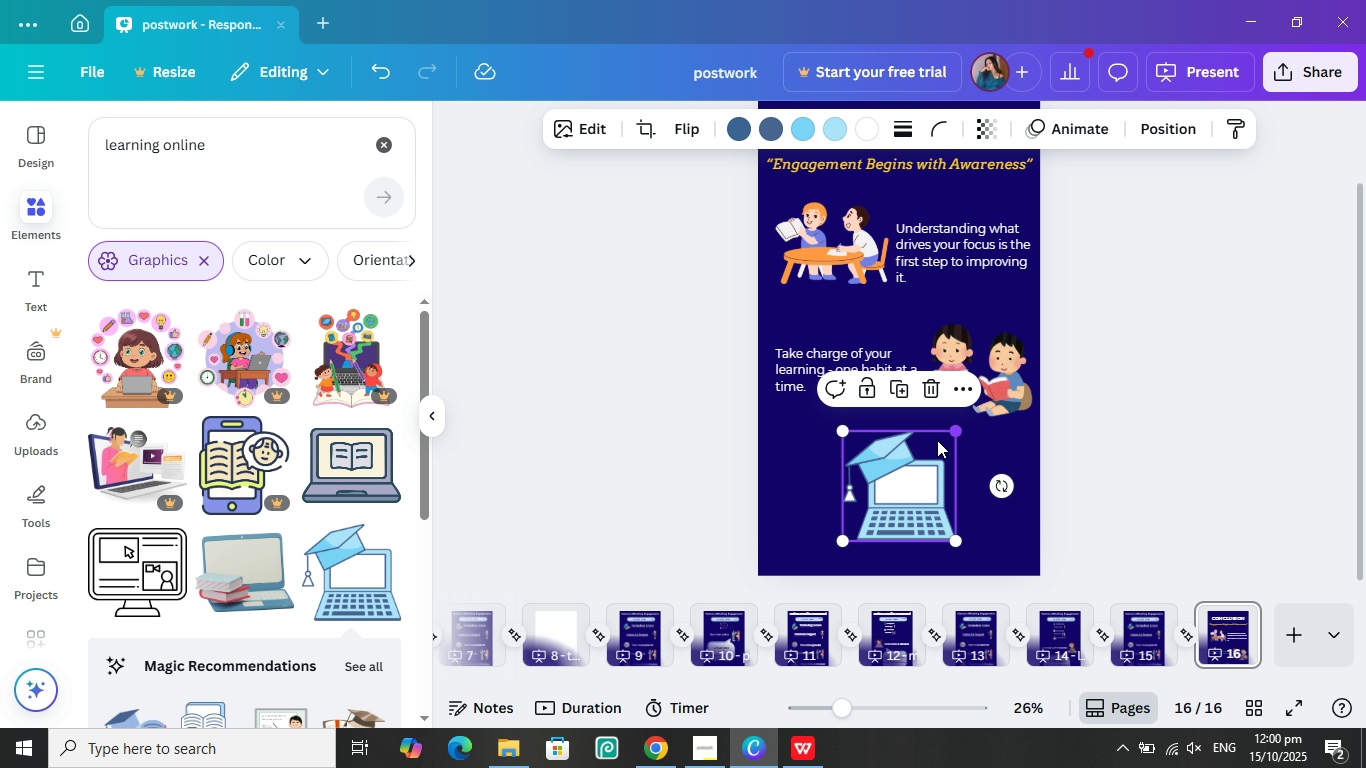 
scroll: coordinate [283, 507], scroll_direction: down, amount: 5.0
 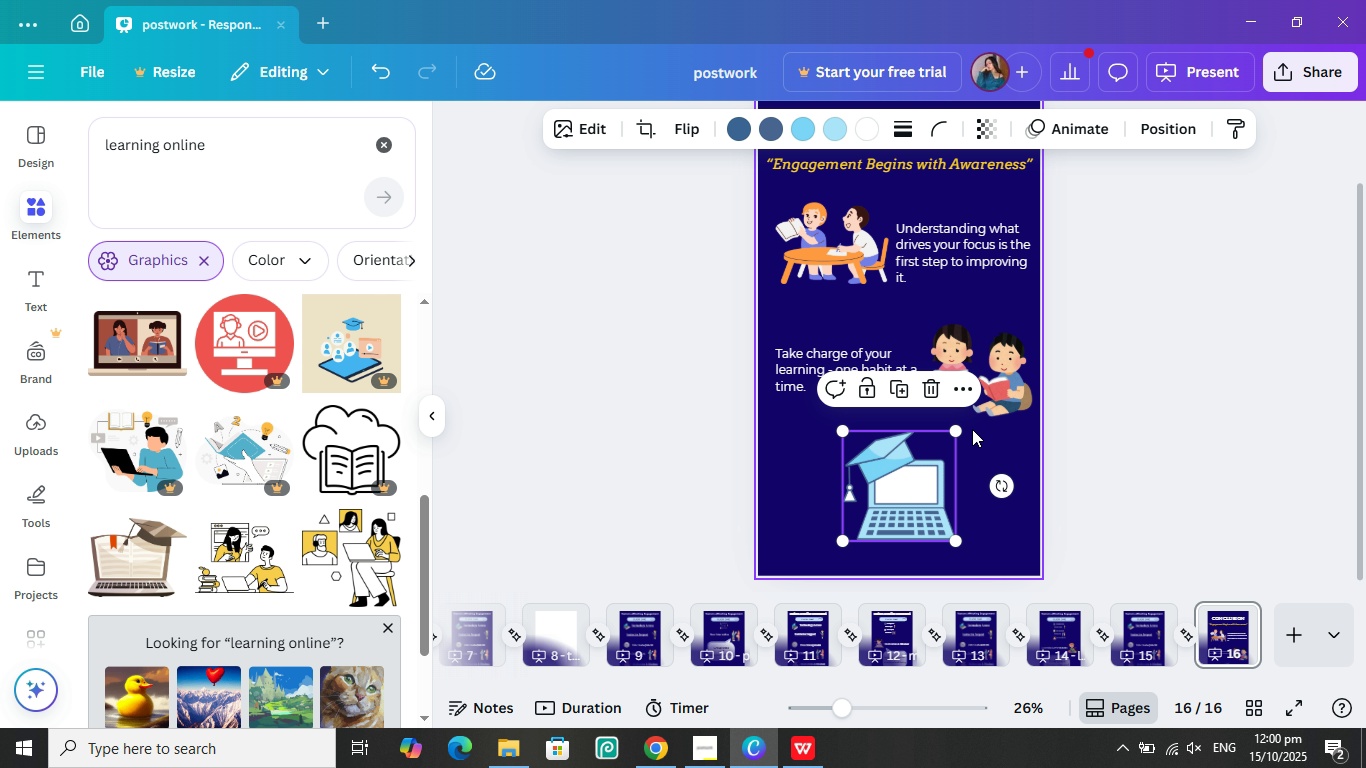 
left_click([933, 394])
 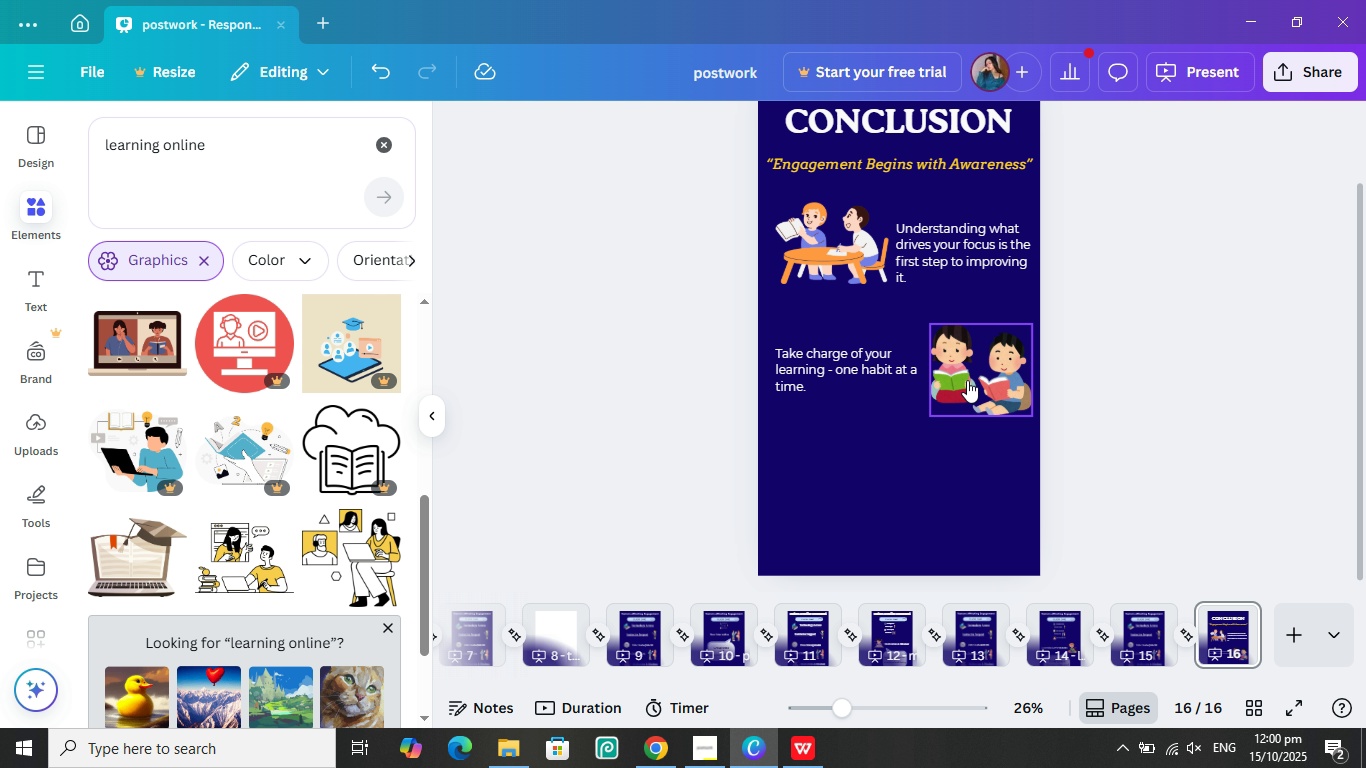 
left_click([967, 380])
 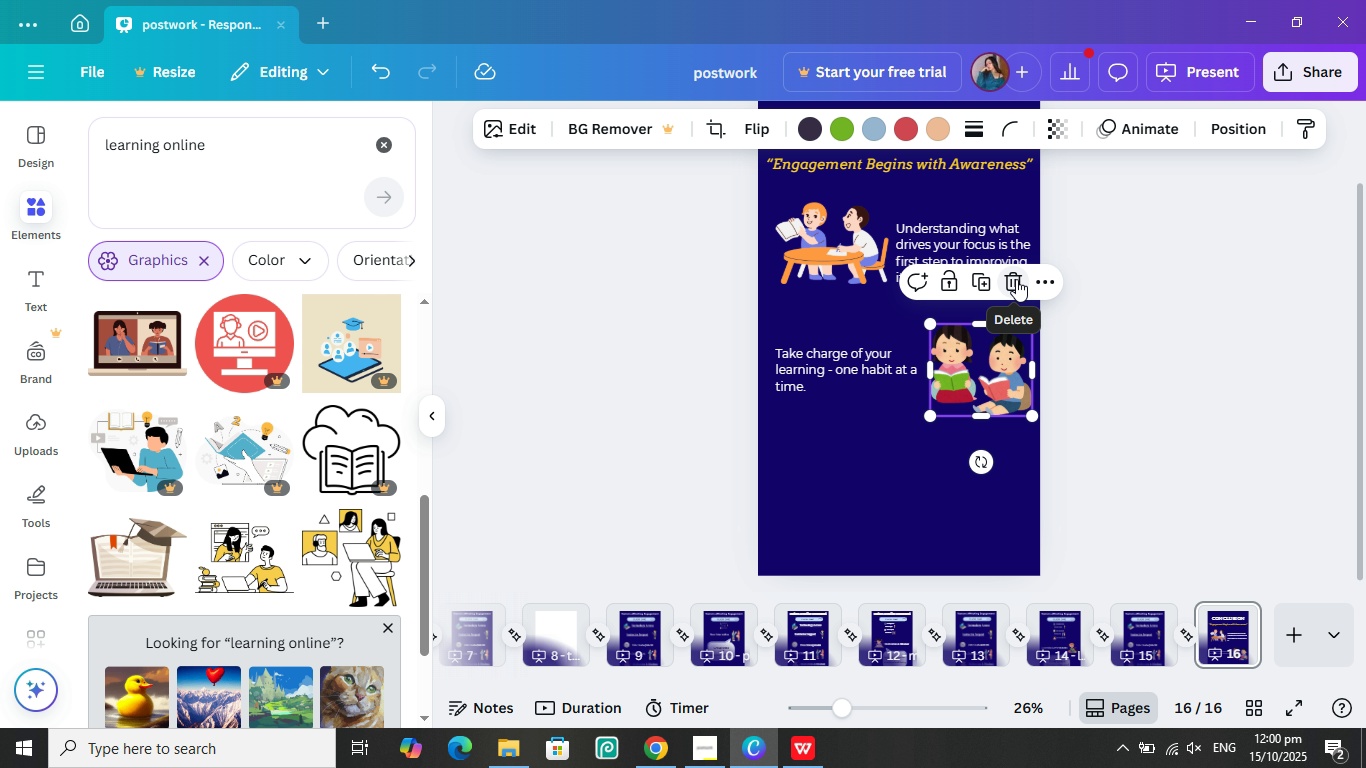 
wait(5.06)
 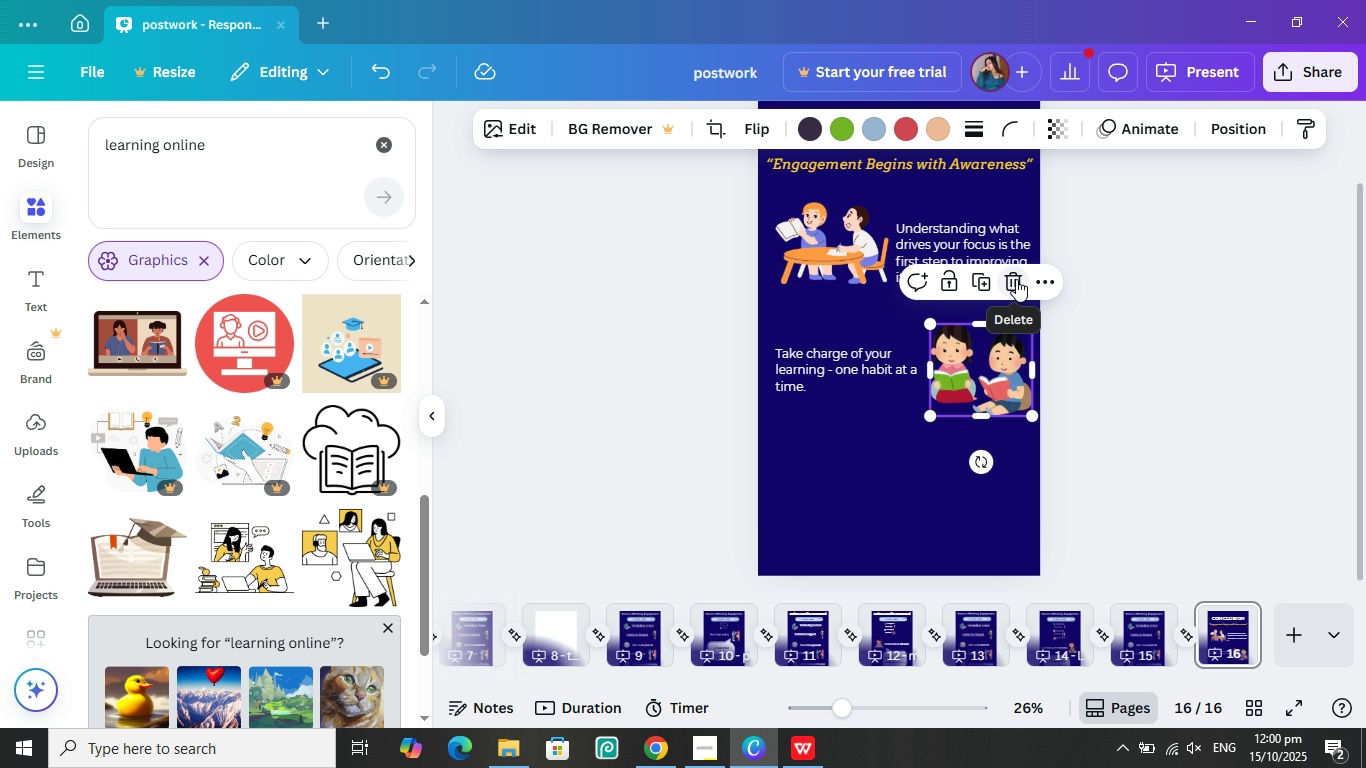 
left_click([1016, 279])
 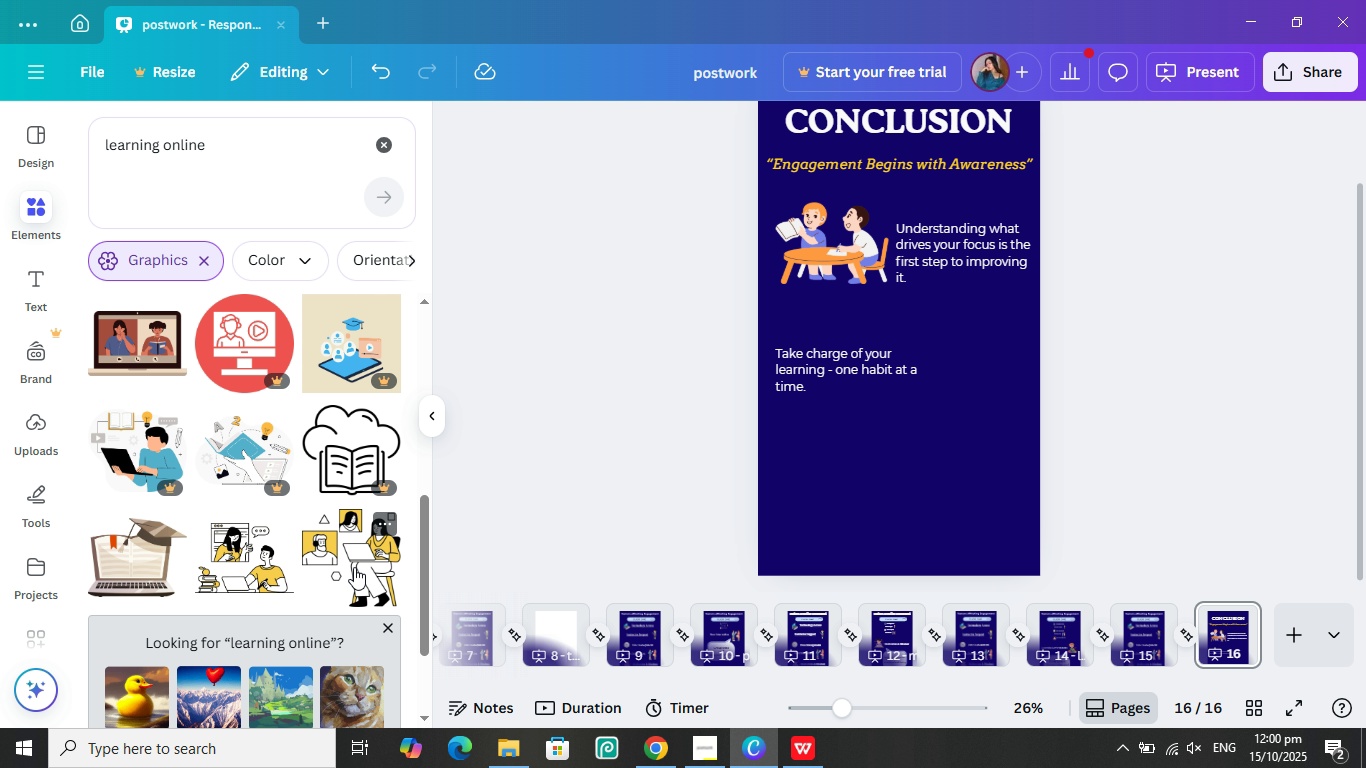 
left_click([354, 567])
 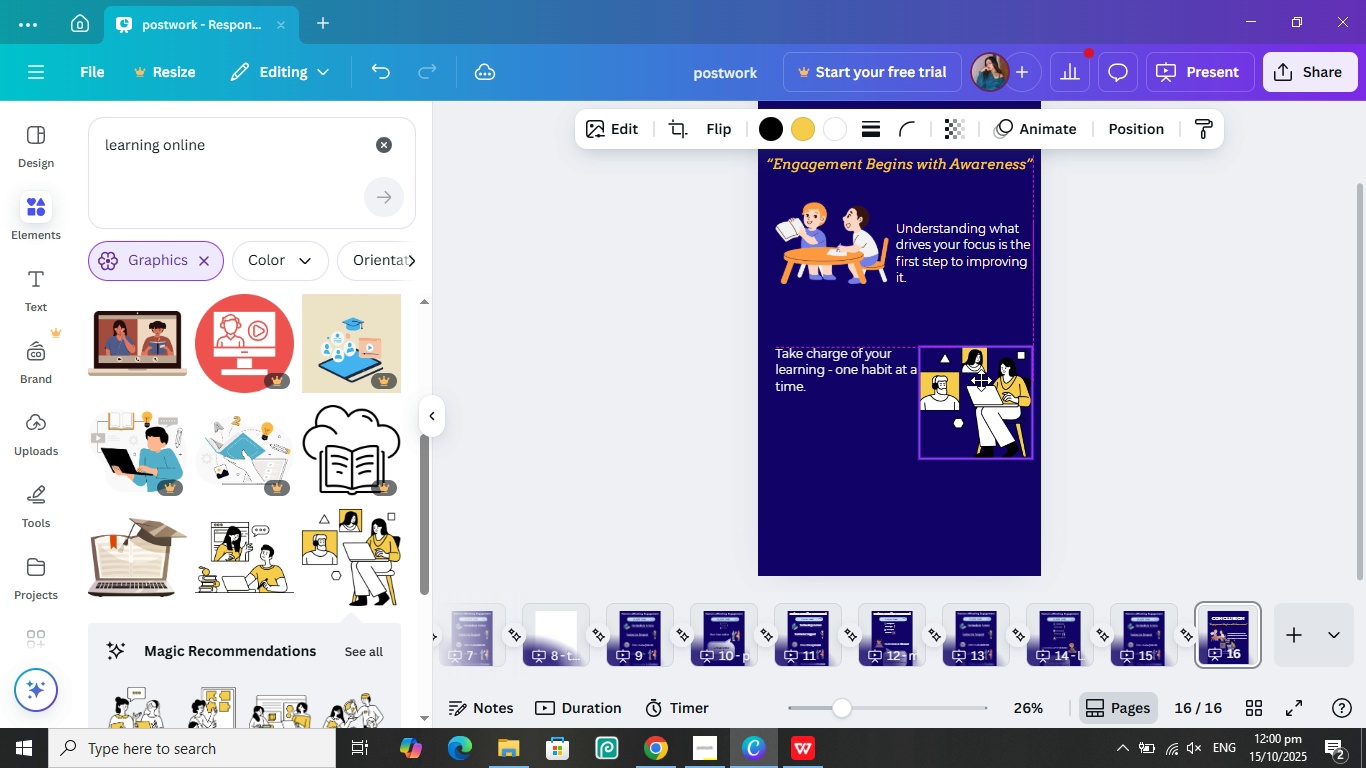 
wait(8.46)
 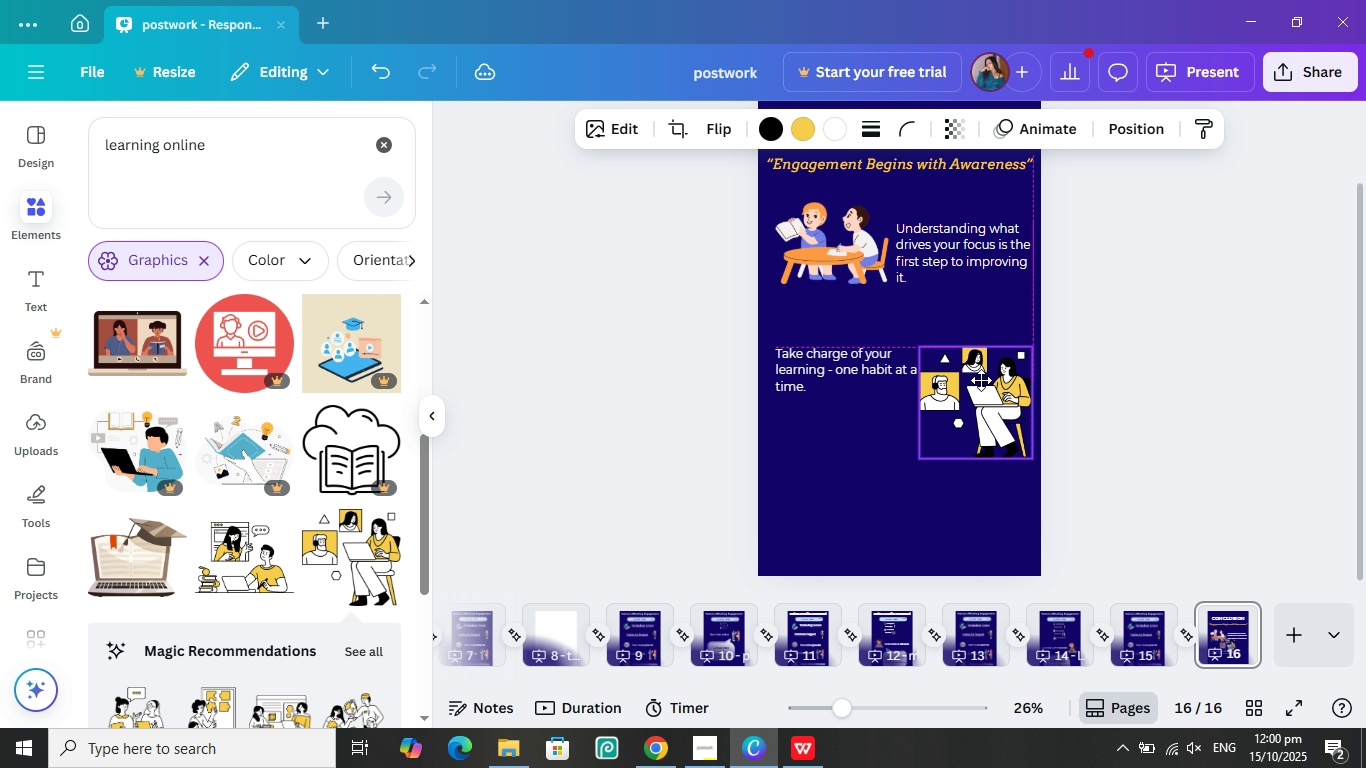 
left_click([843, 372])
 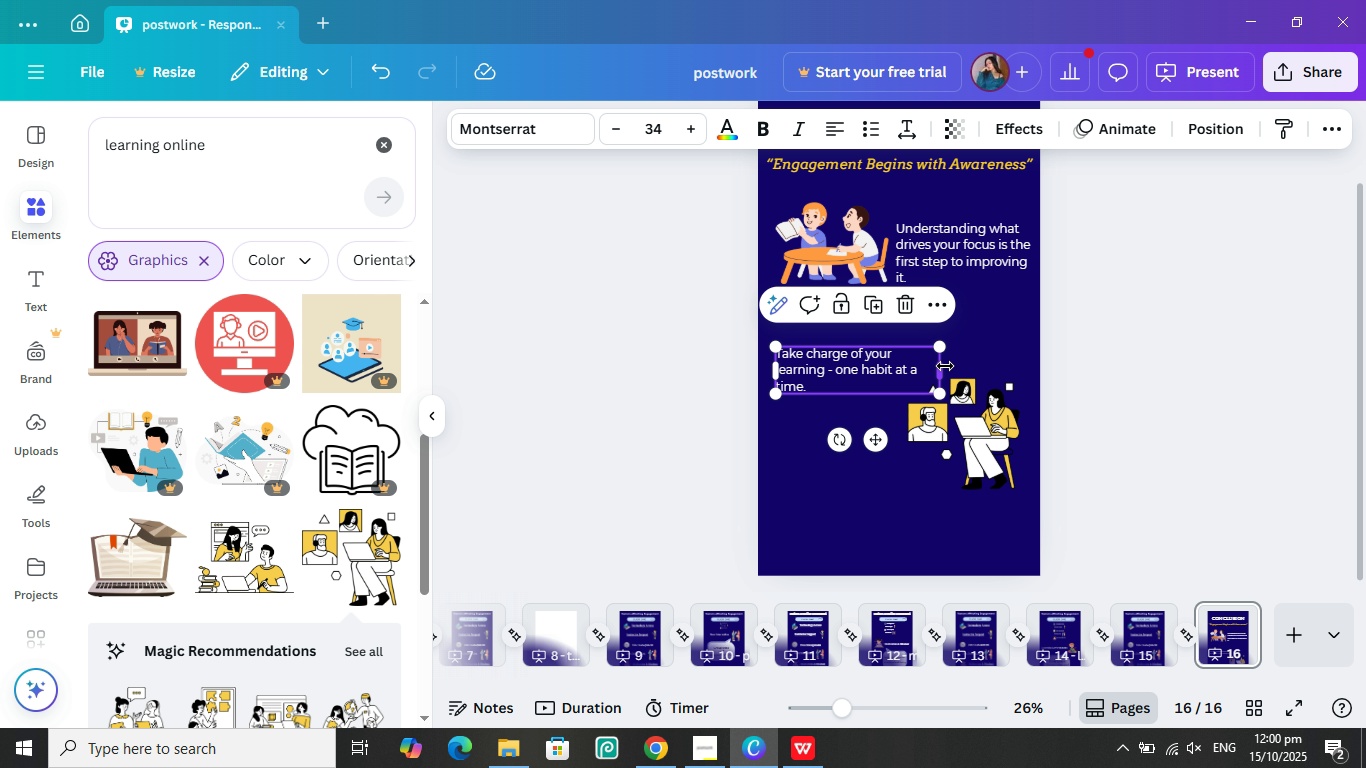 
mouse_move([914, 388])
 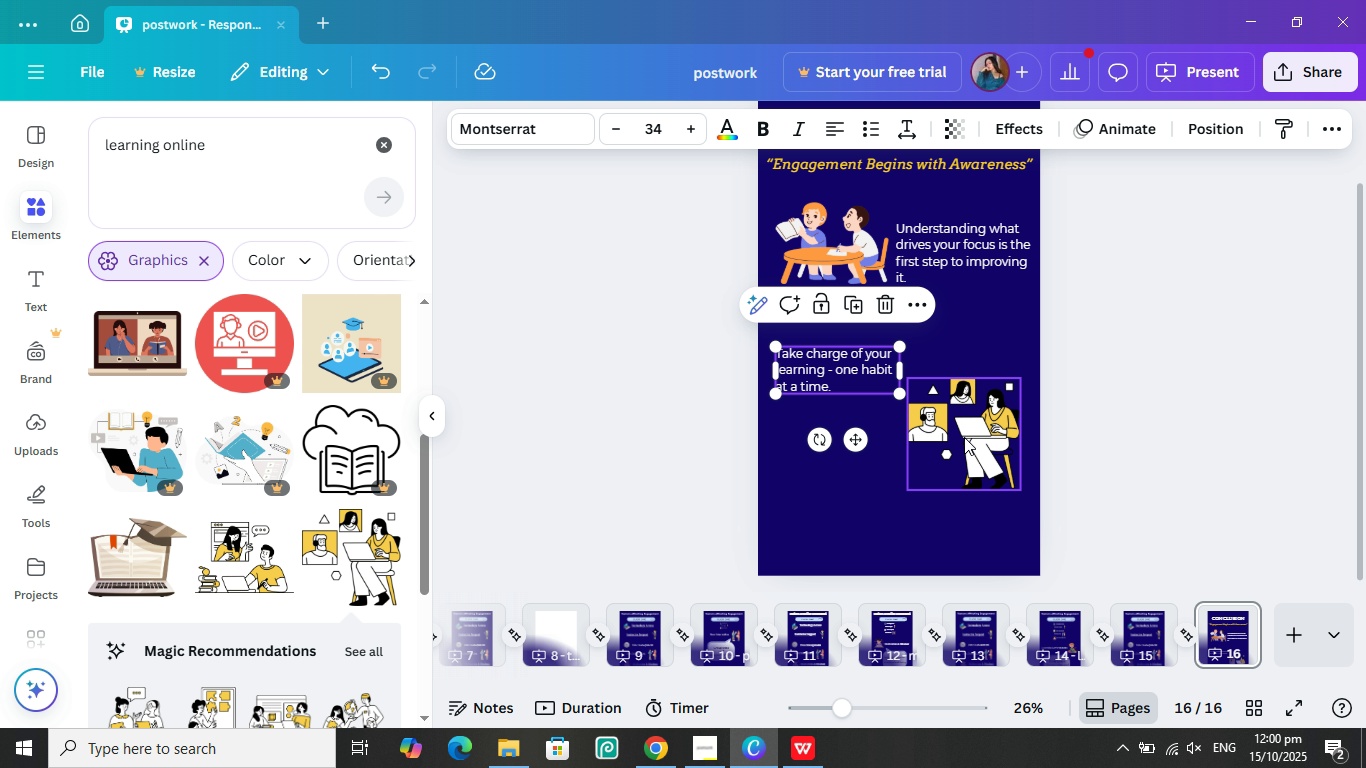 
mouse_move([932, 395])
 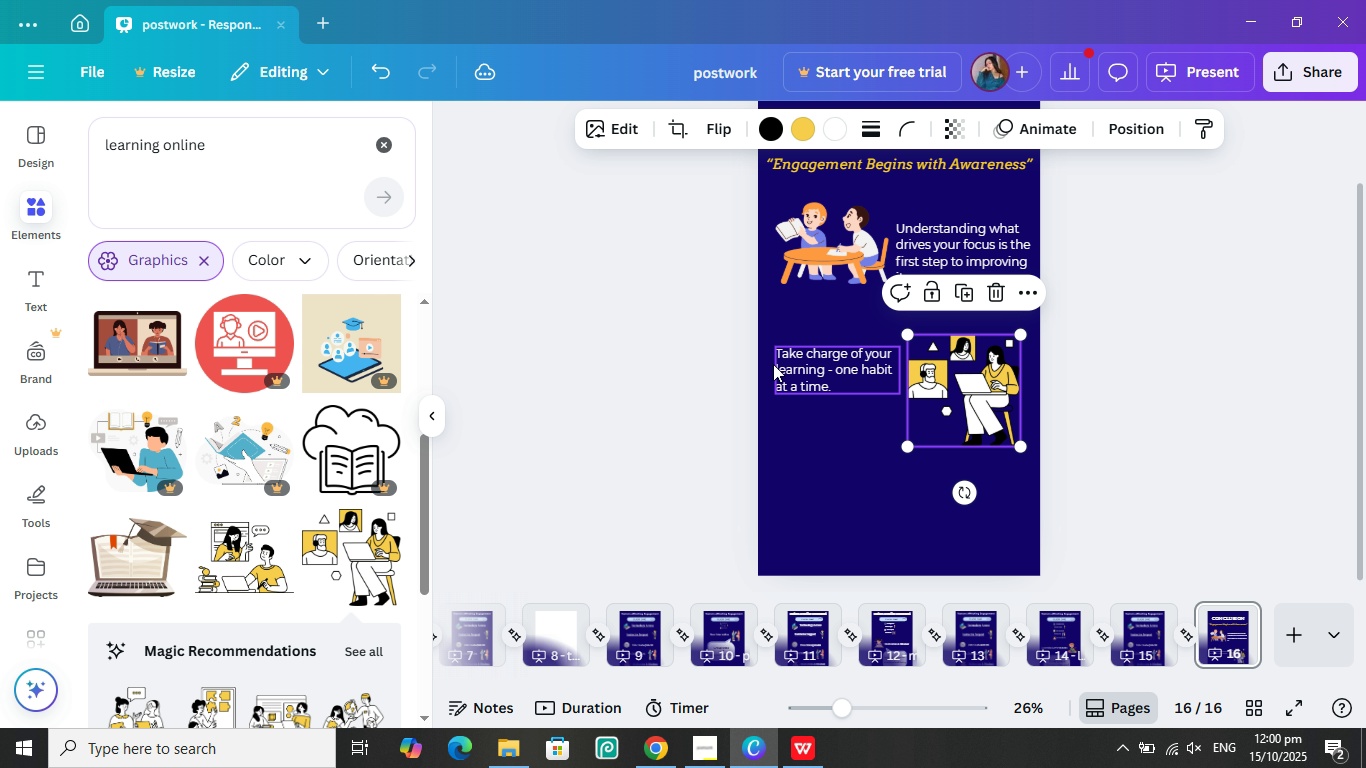 
mouse_move([807, 379])
 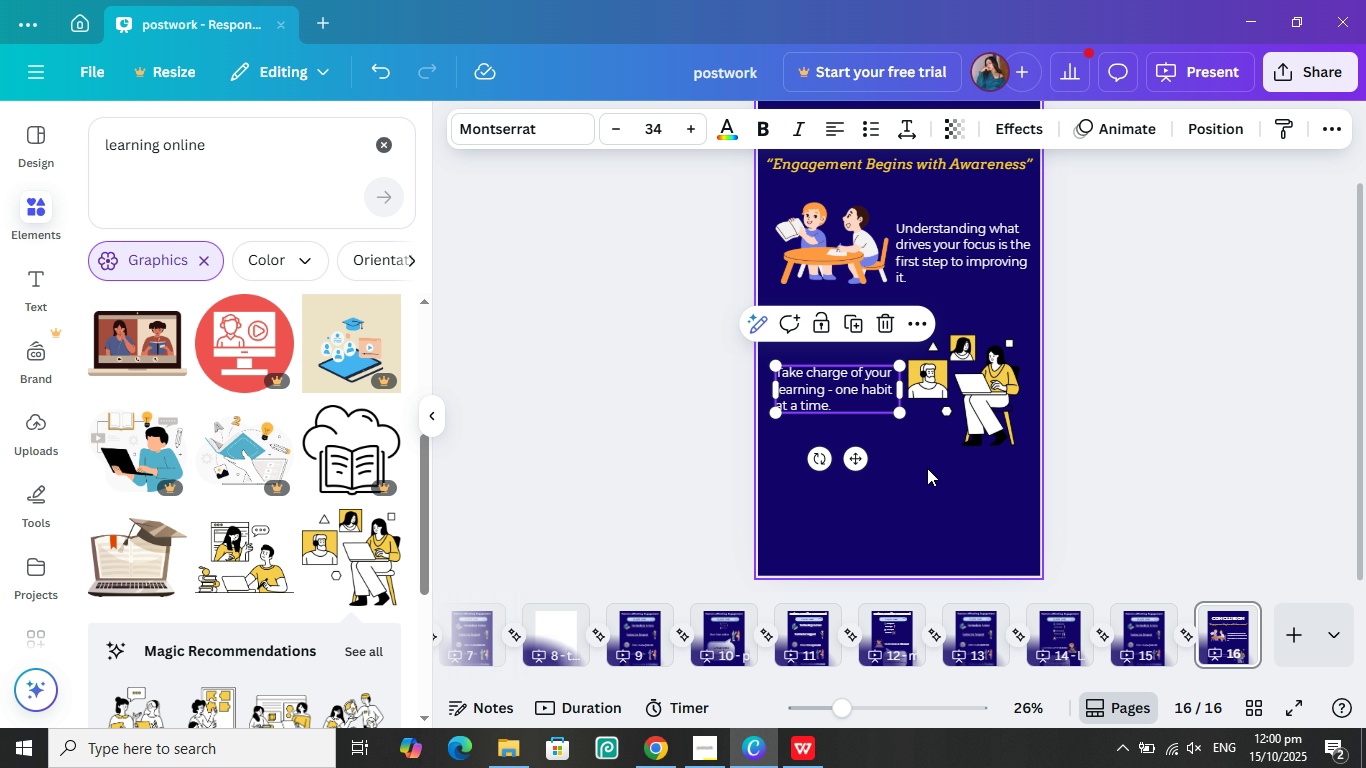 
left_click([927, 469])
 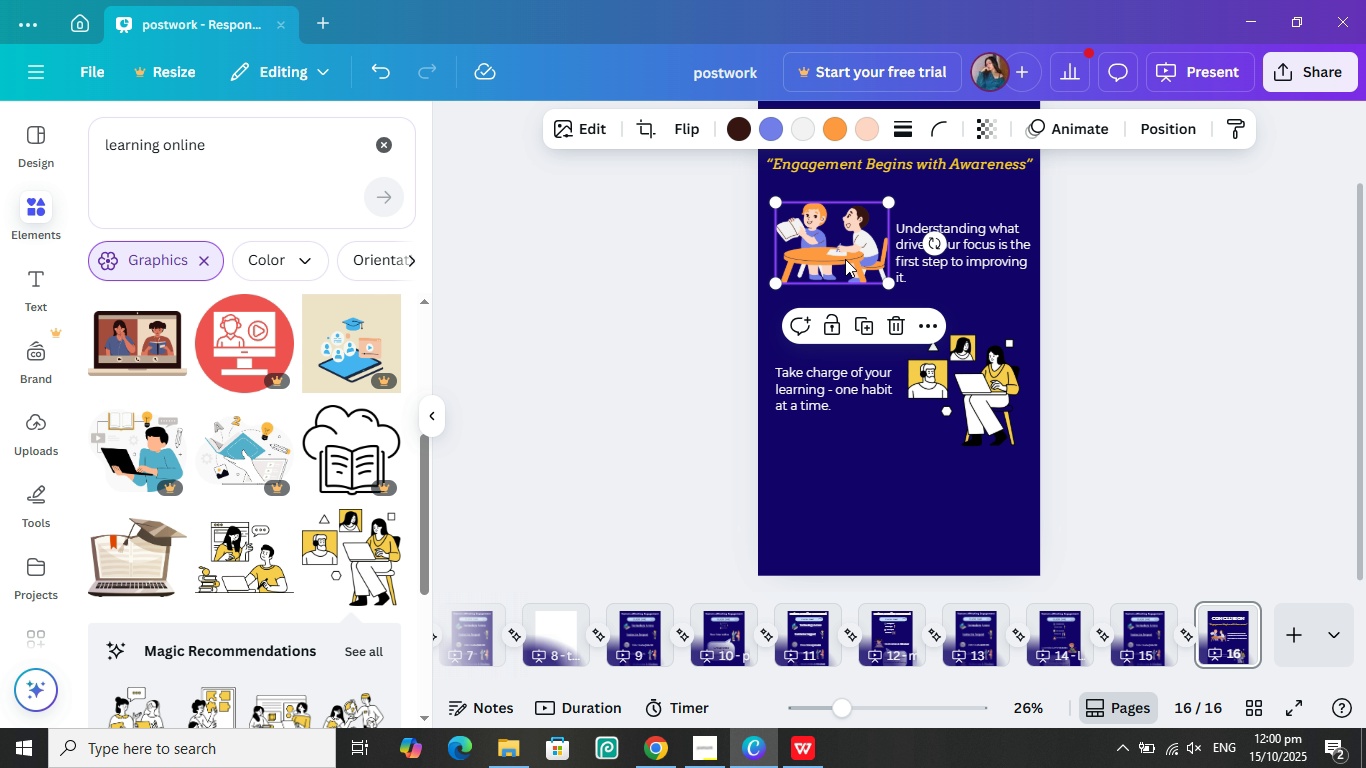 
left_click([845, 259])
 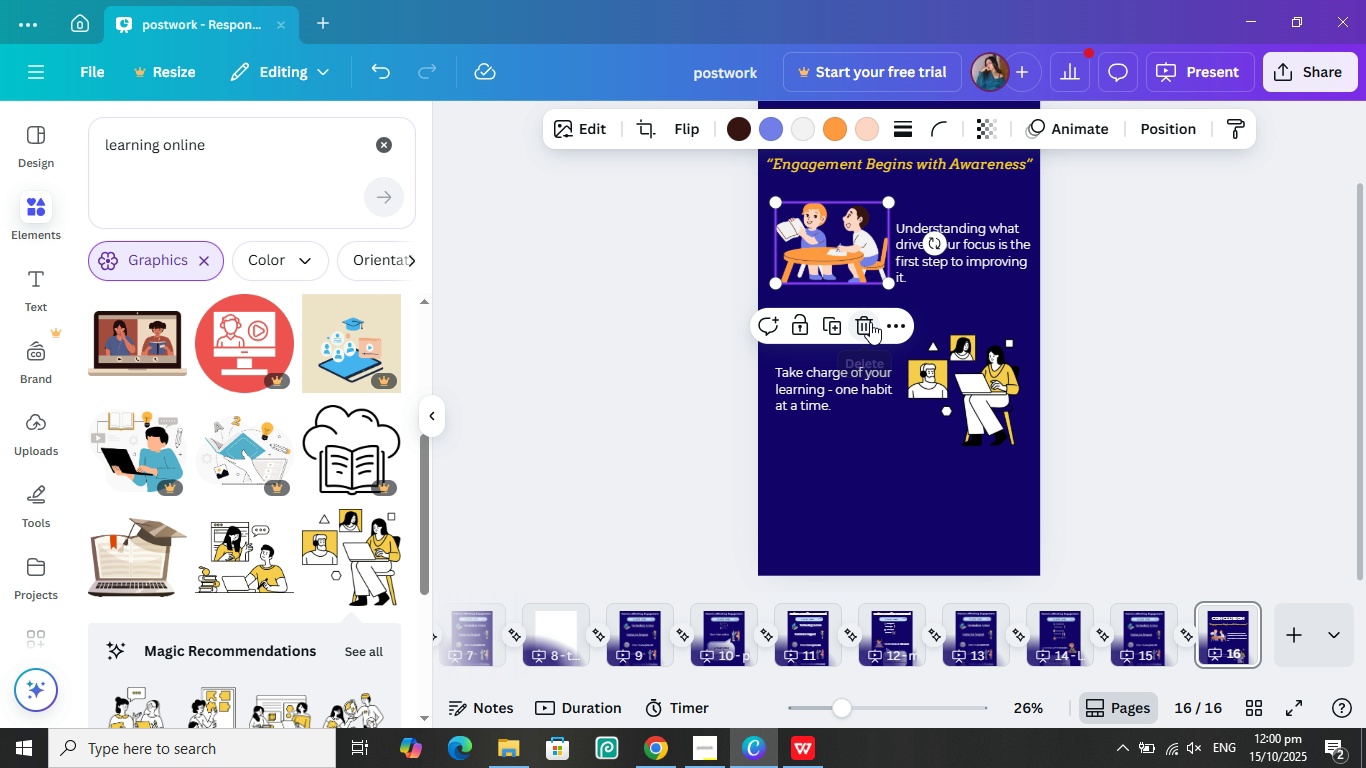 
left_click([867, 323])
 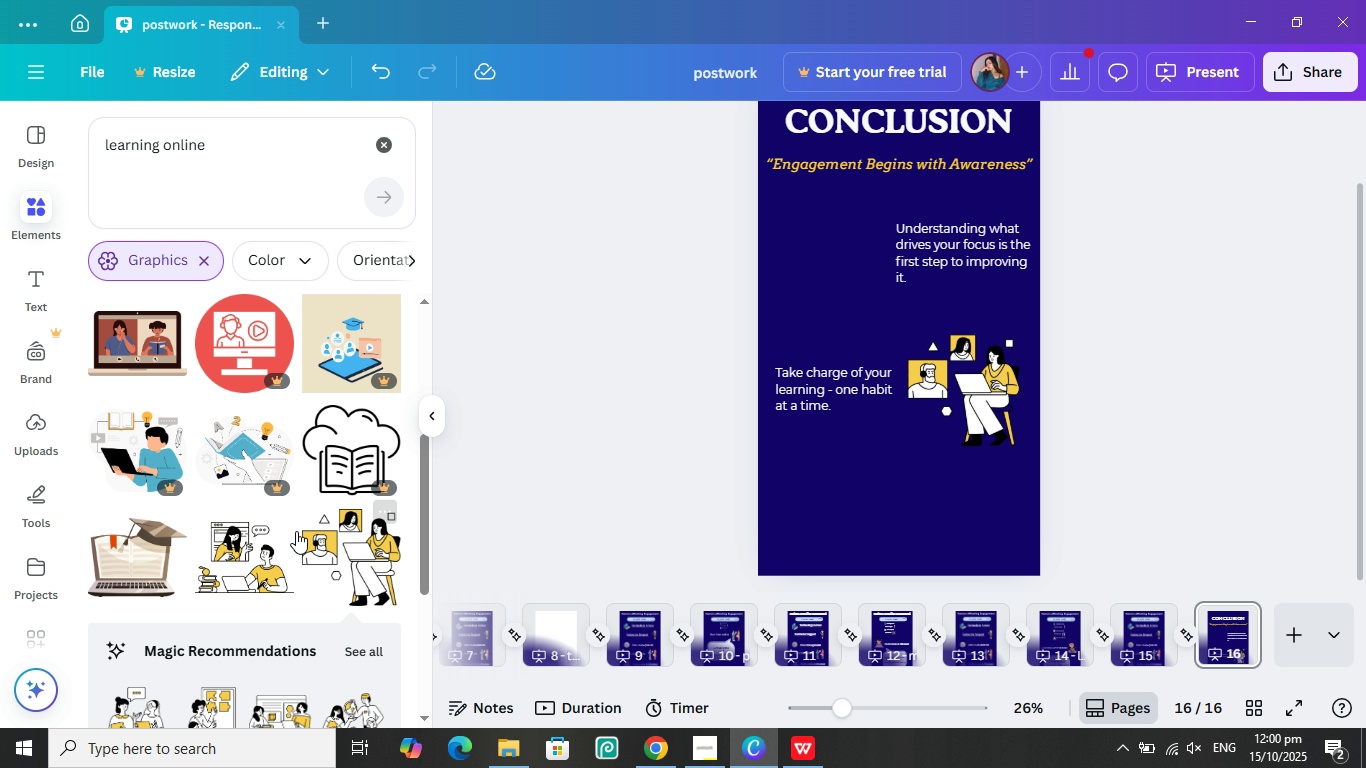 
scroll: coordinate [253, 534], scroll_direction: down, amount: 1.0
 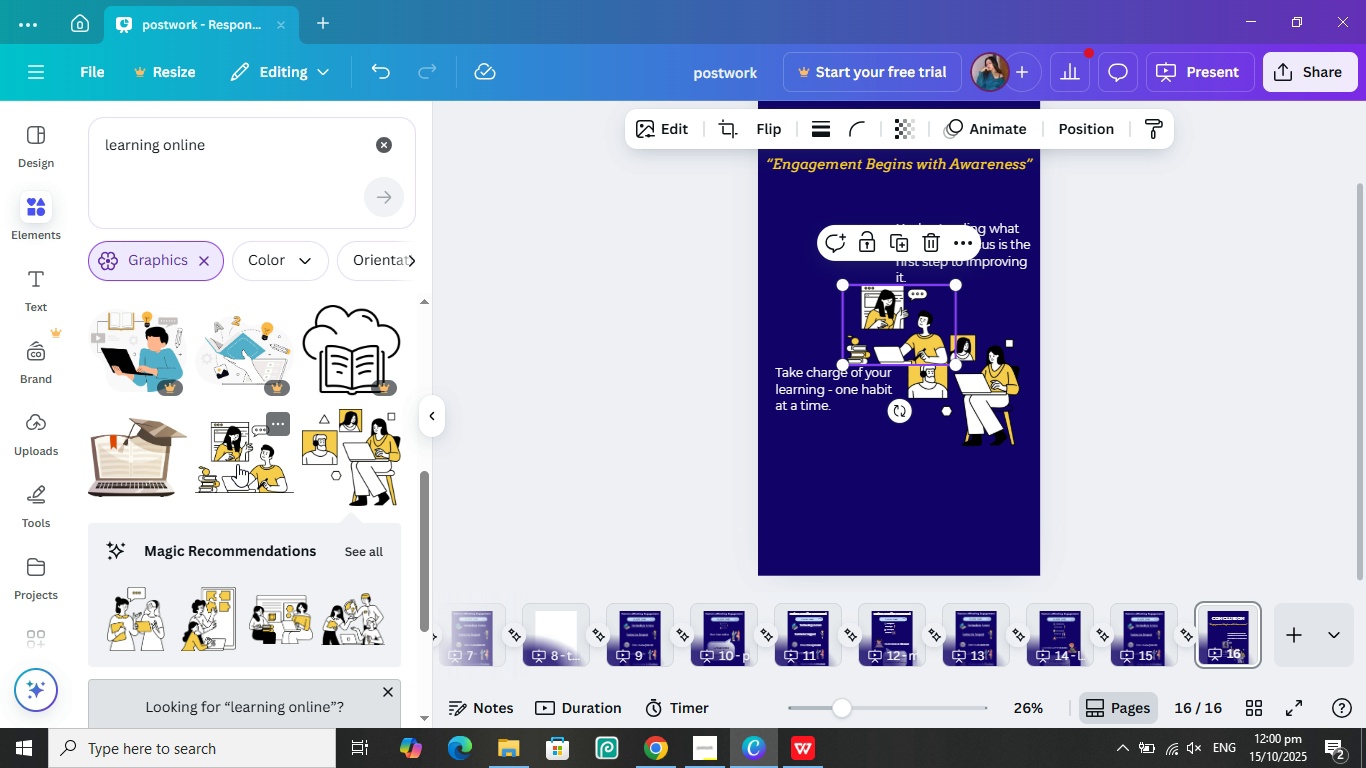 
left_click([237, 464])
 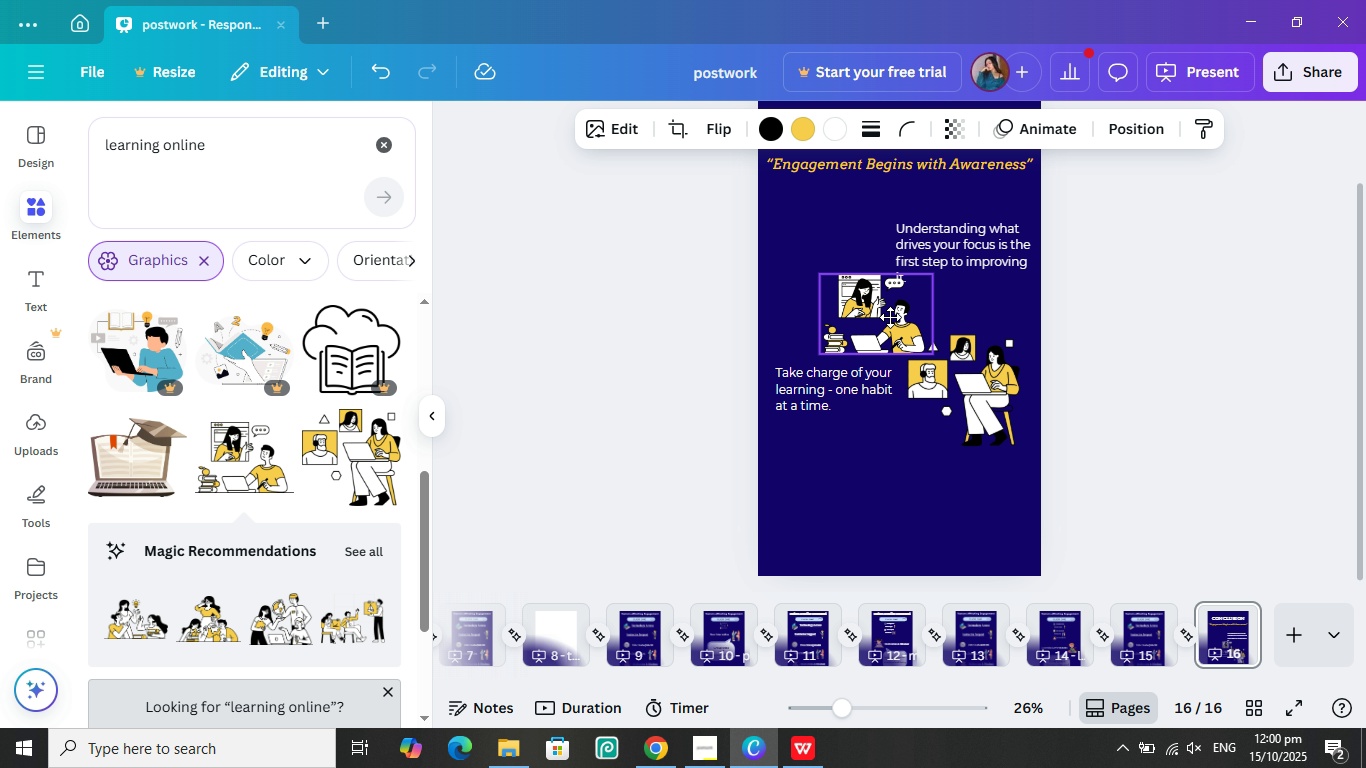 
mouse_move([875, 263])
 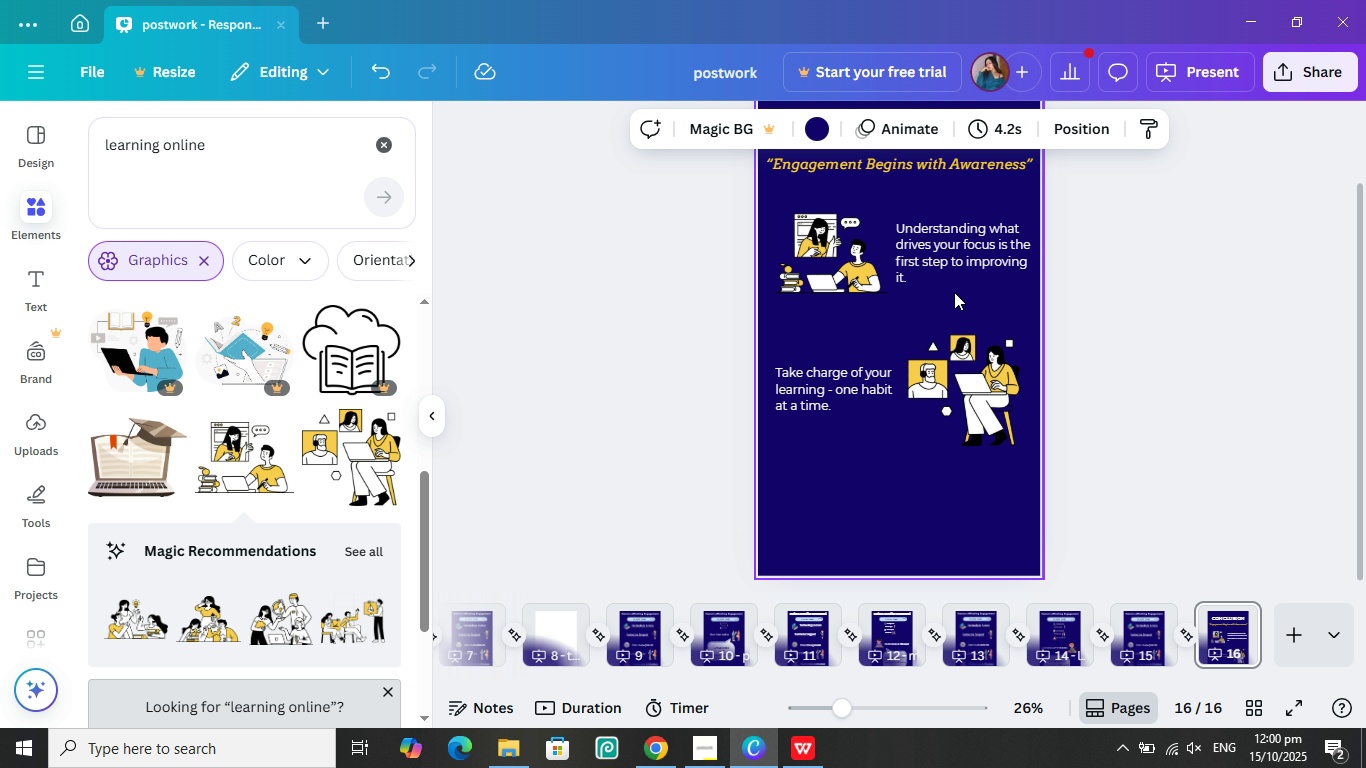 
left_click([955, 291])
 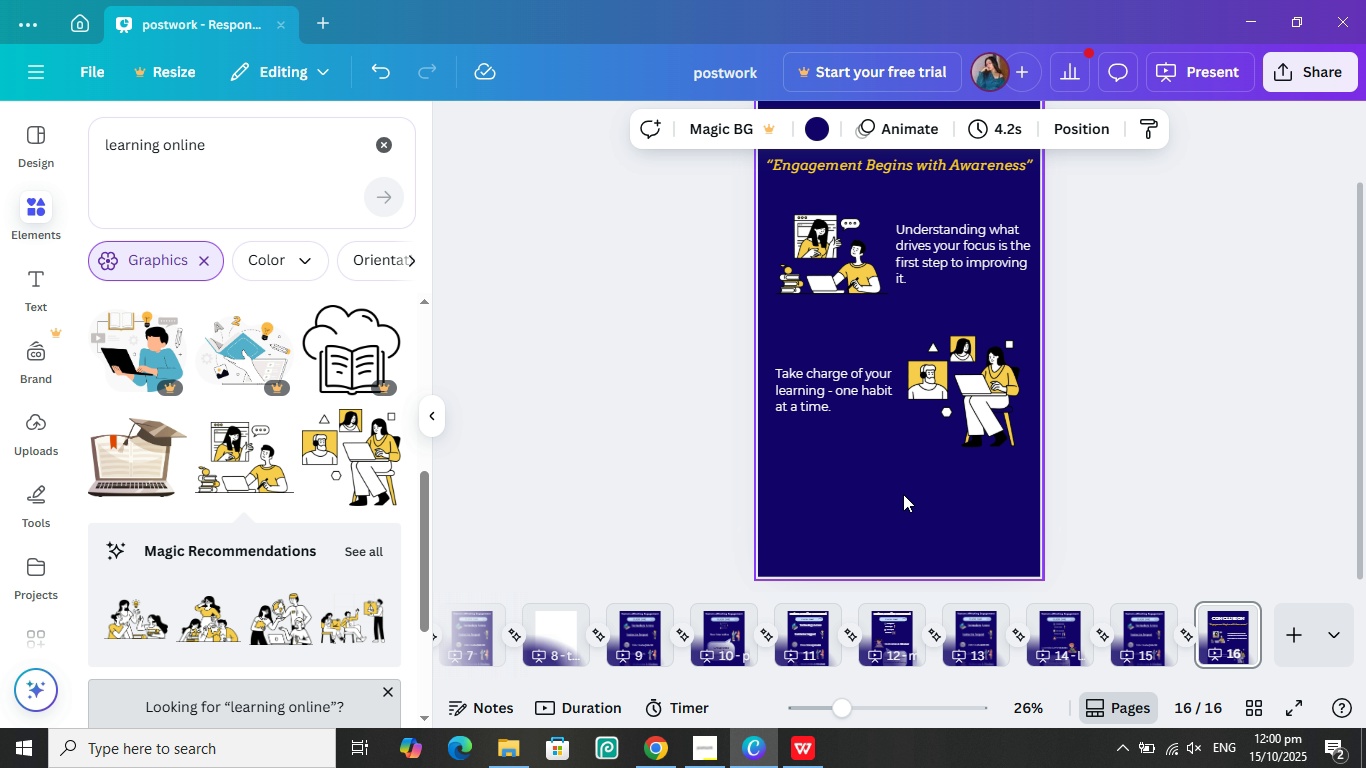 
scroll: coordinate [903, 494], scroll_direction: up, amount: 1.0
 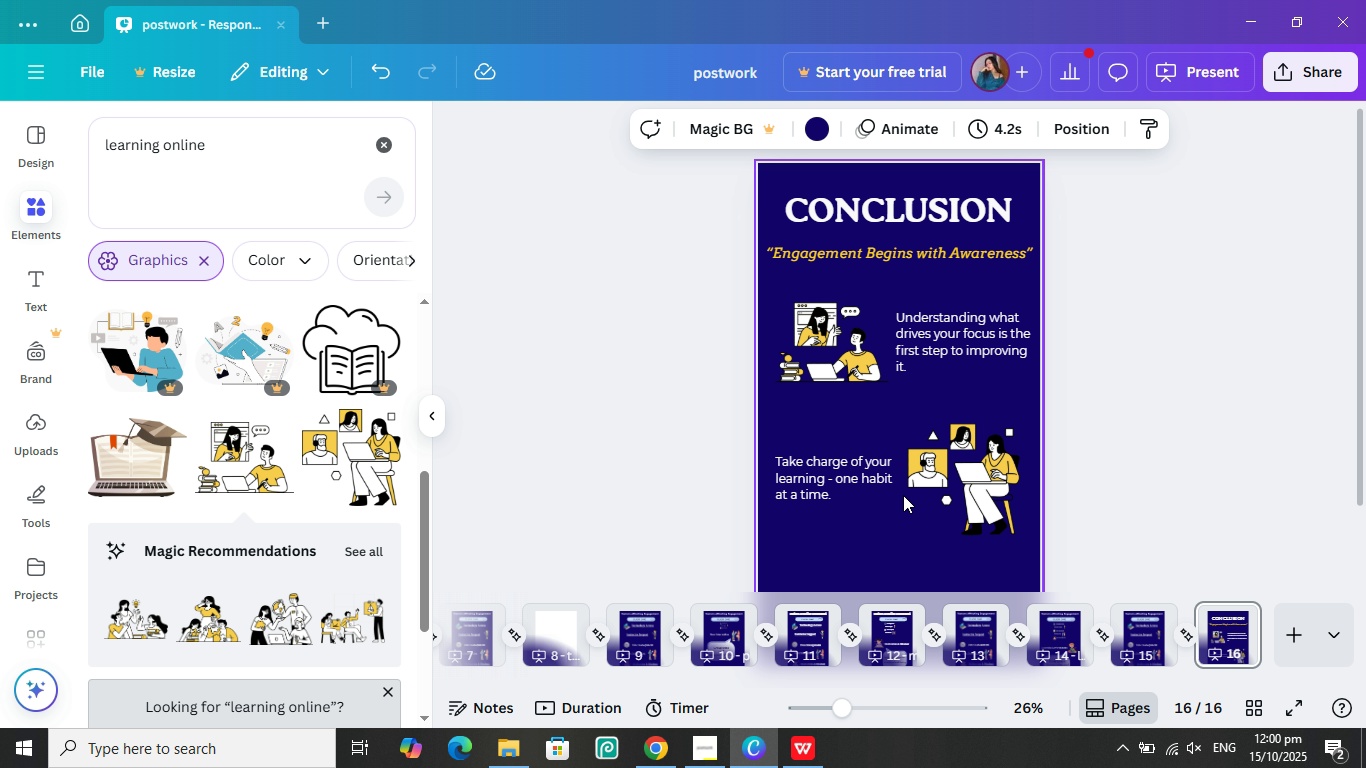 
scroll: coordinate [903, 495], scroll_direction: down, amount: 1.0
 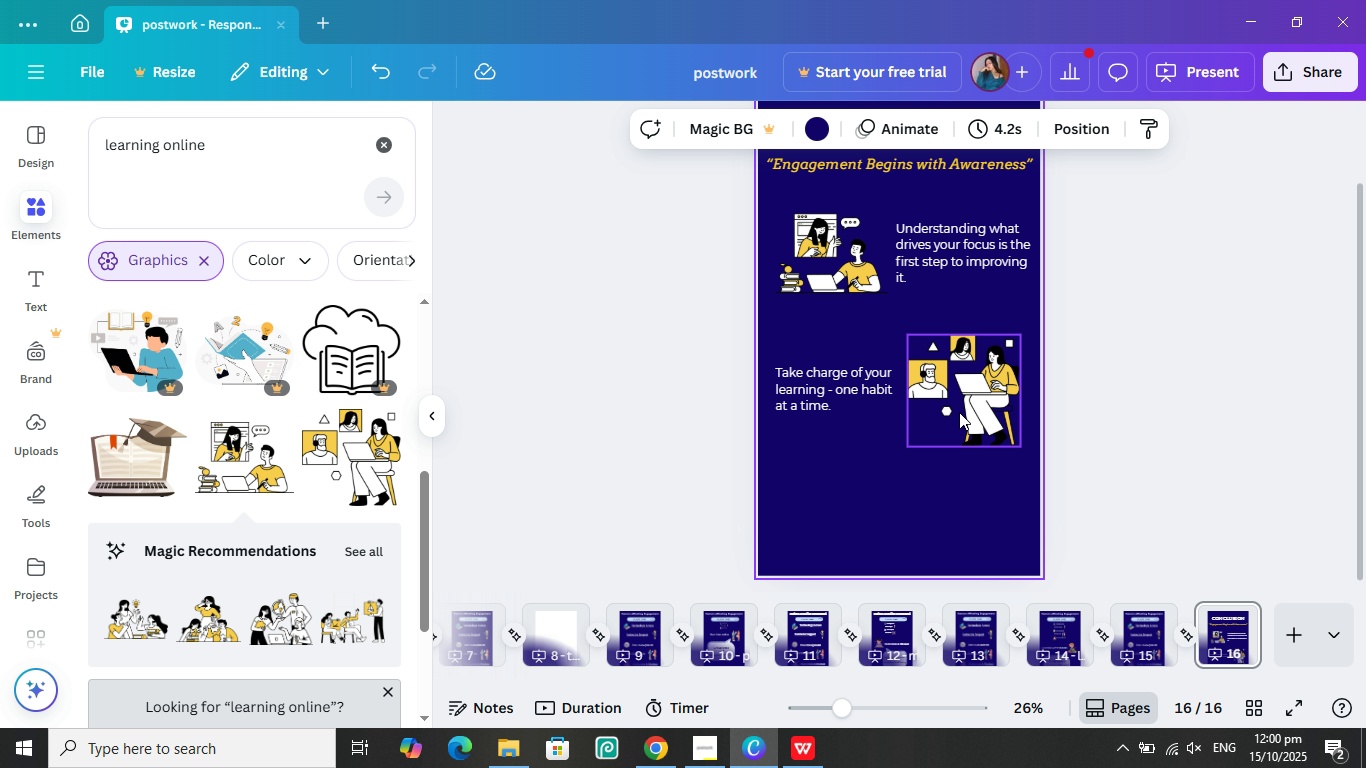 
left_click([960, 407])
 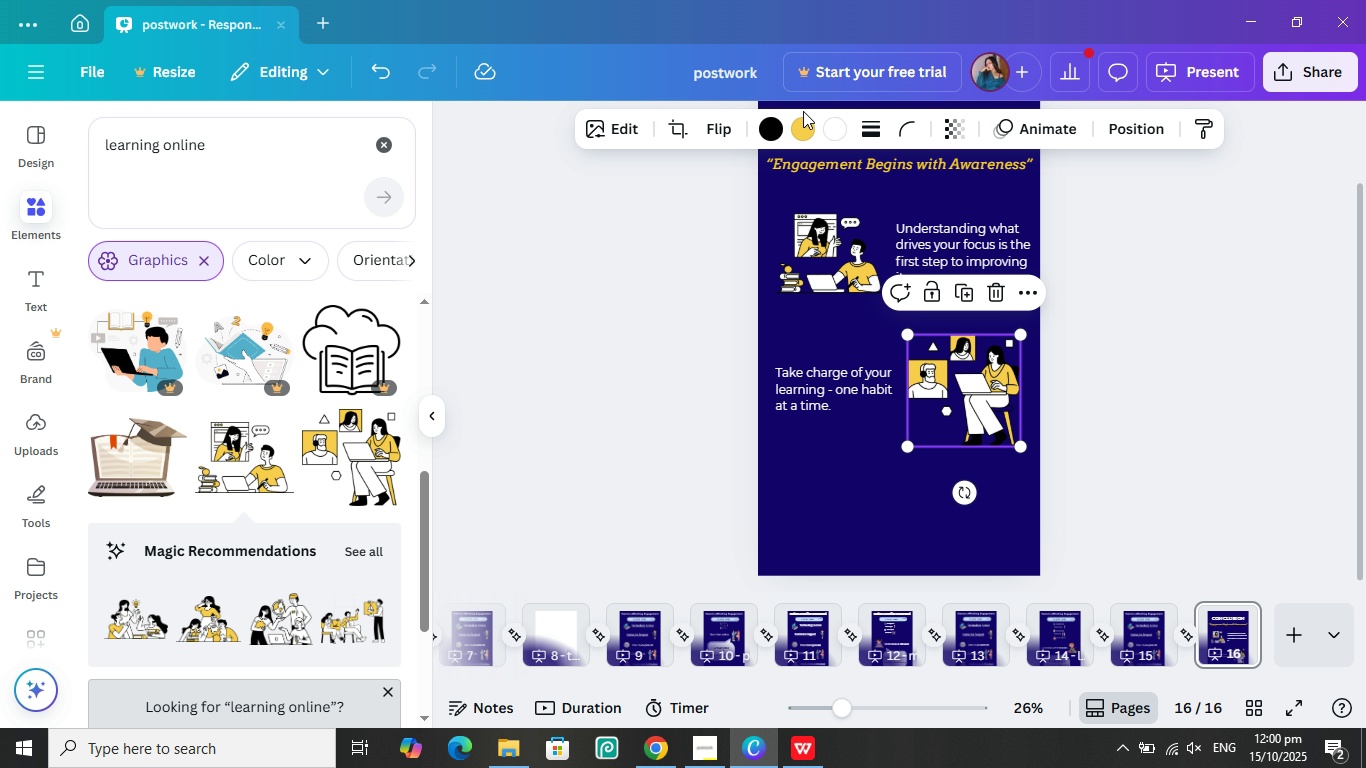 
left_click([803, 122])
 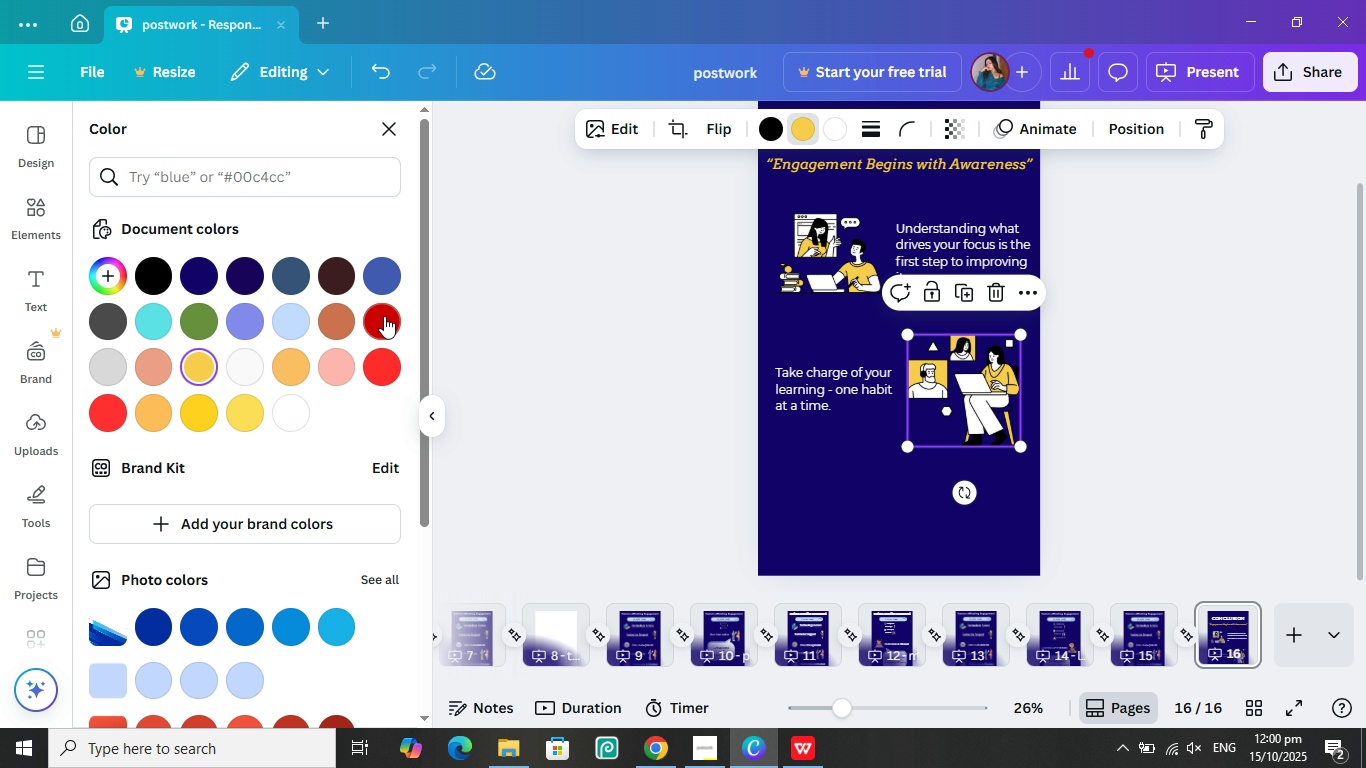 
left_click([384, 316])
 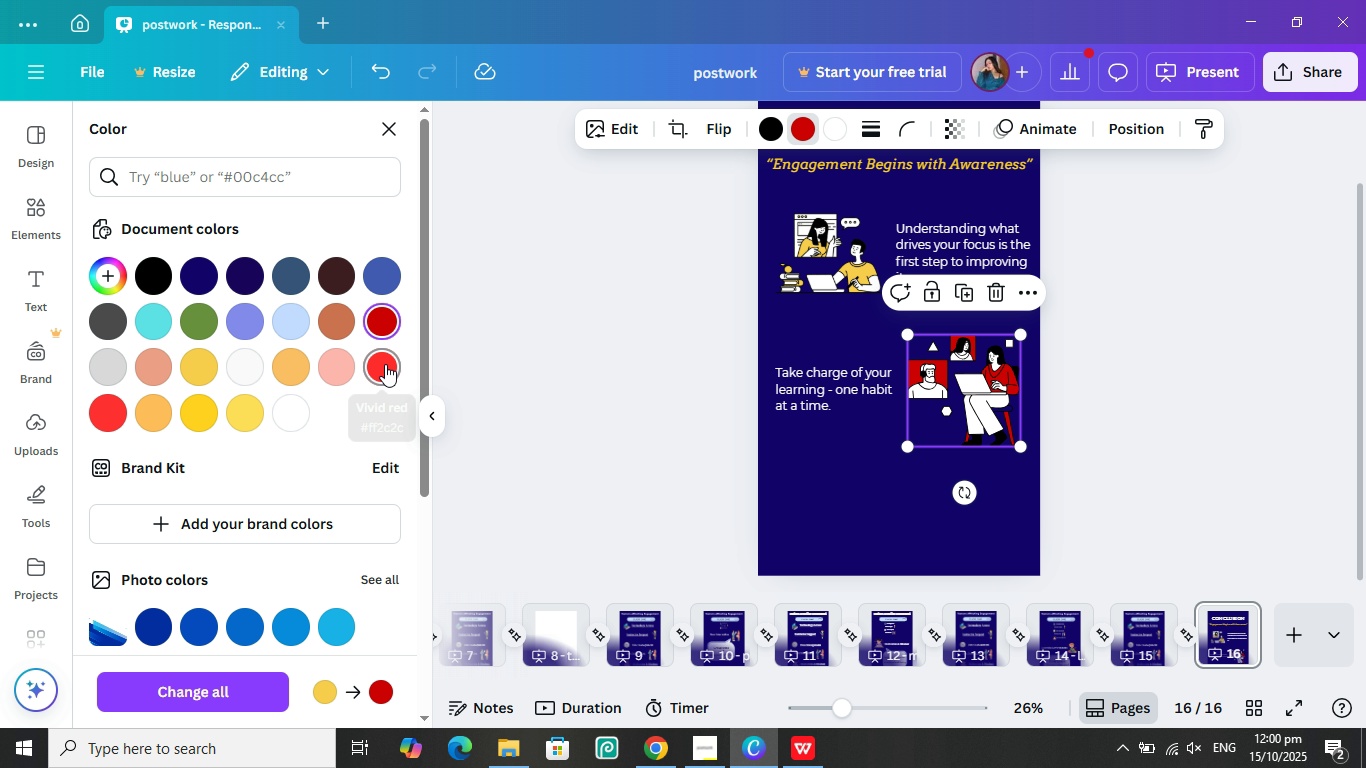 
left_click([384, 365])
 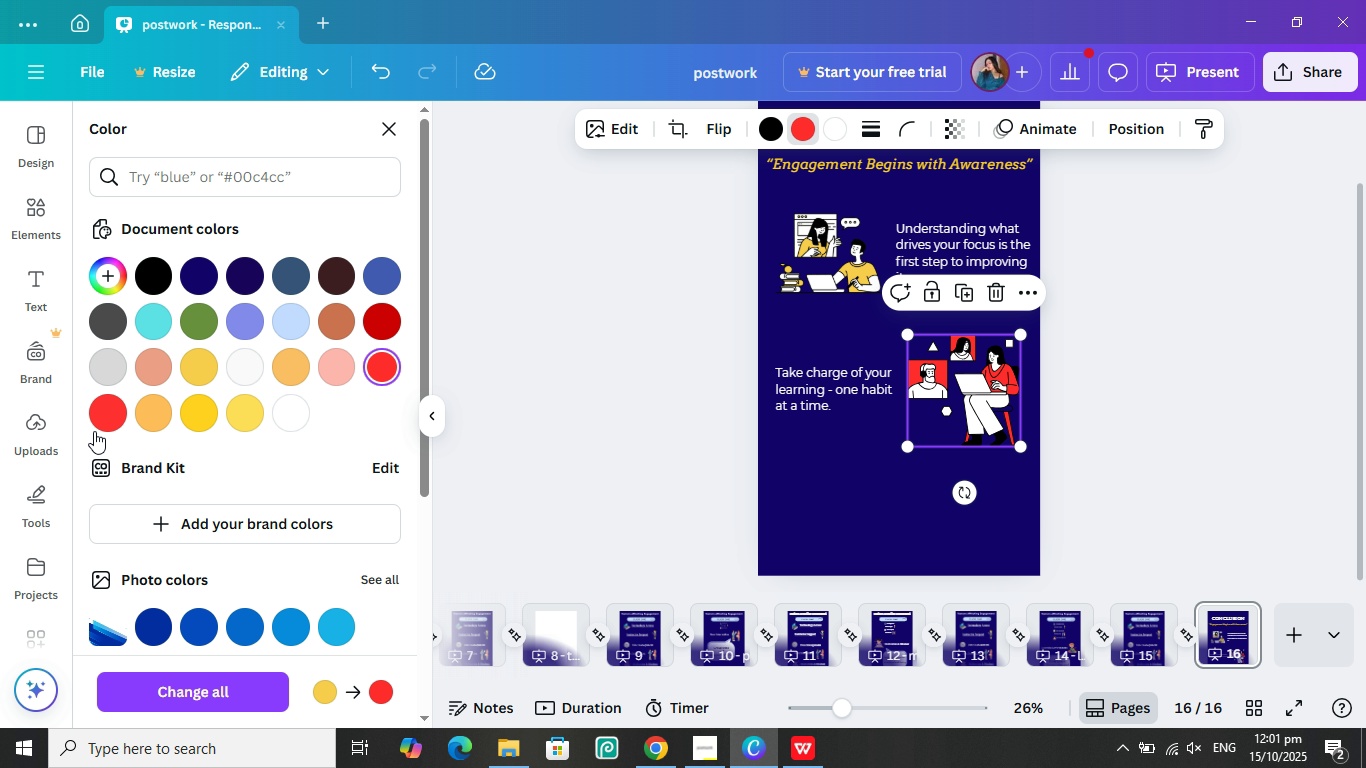 
left_click([99, 410])
 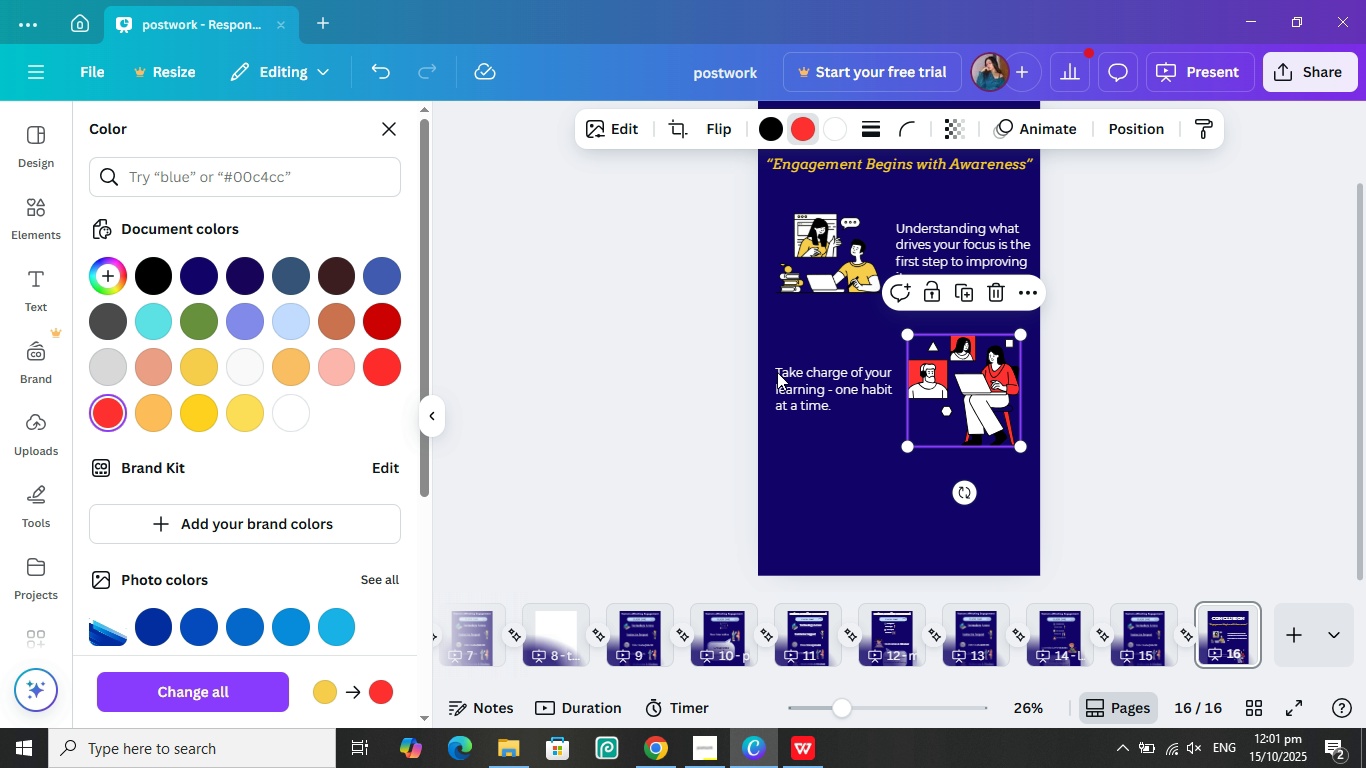 
left_click([830, 276])
 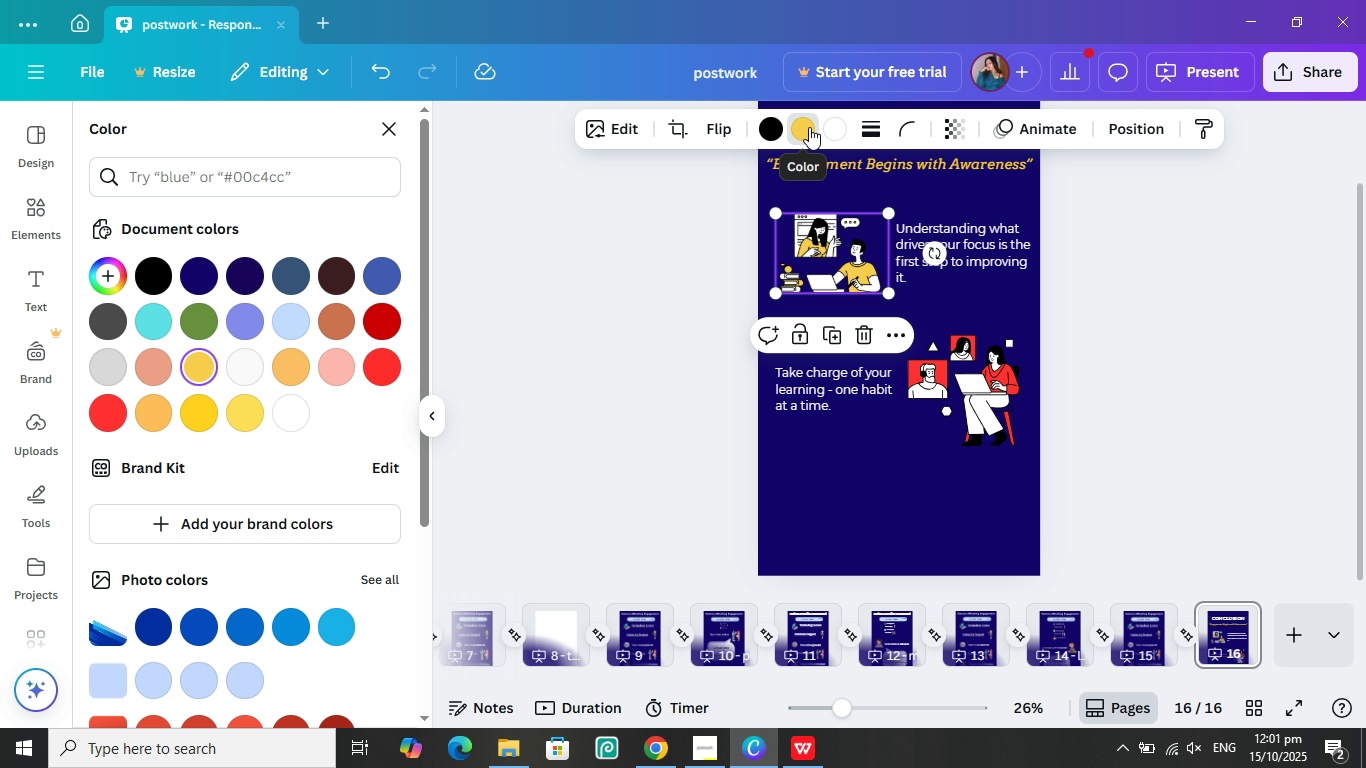 
left_click([808, 127])
 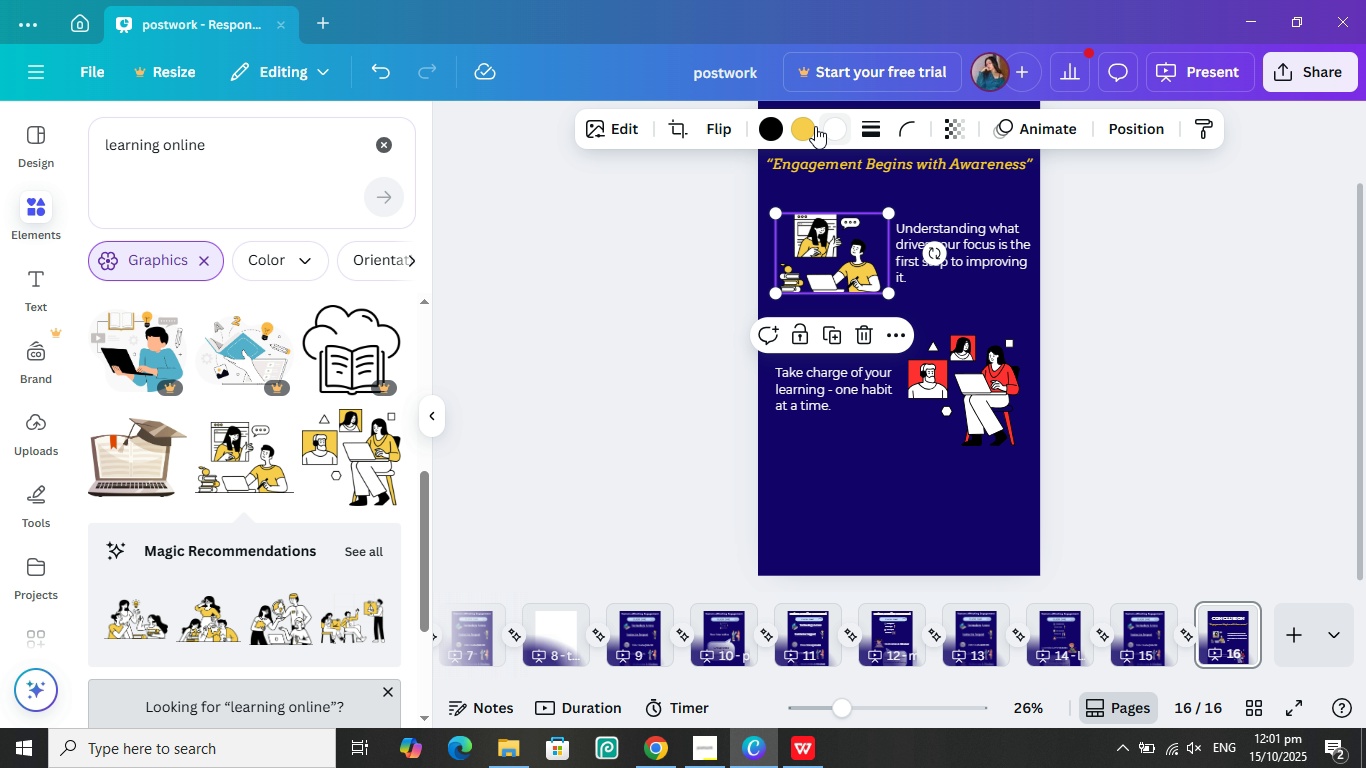 
left_click([811, 126])
 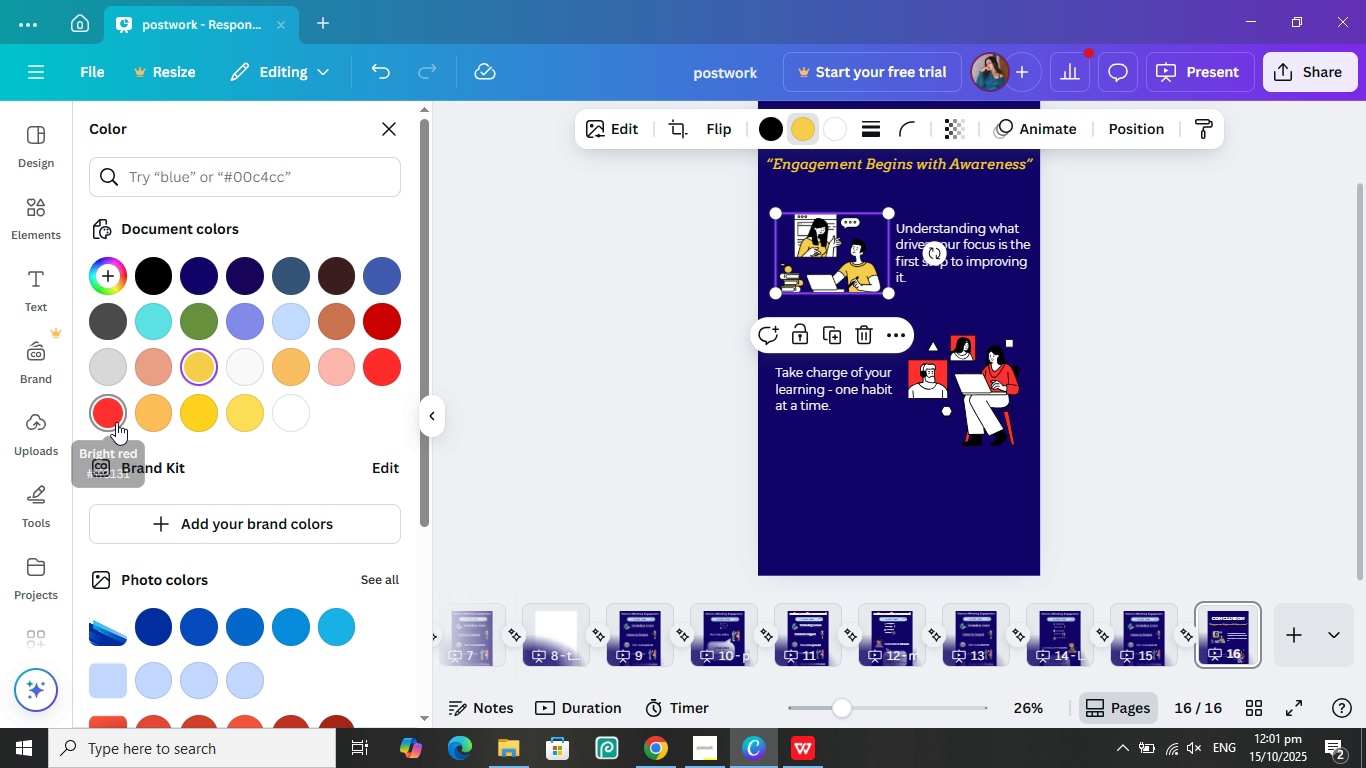 
left_click([113, 417])
 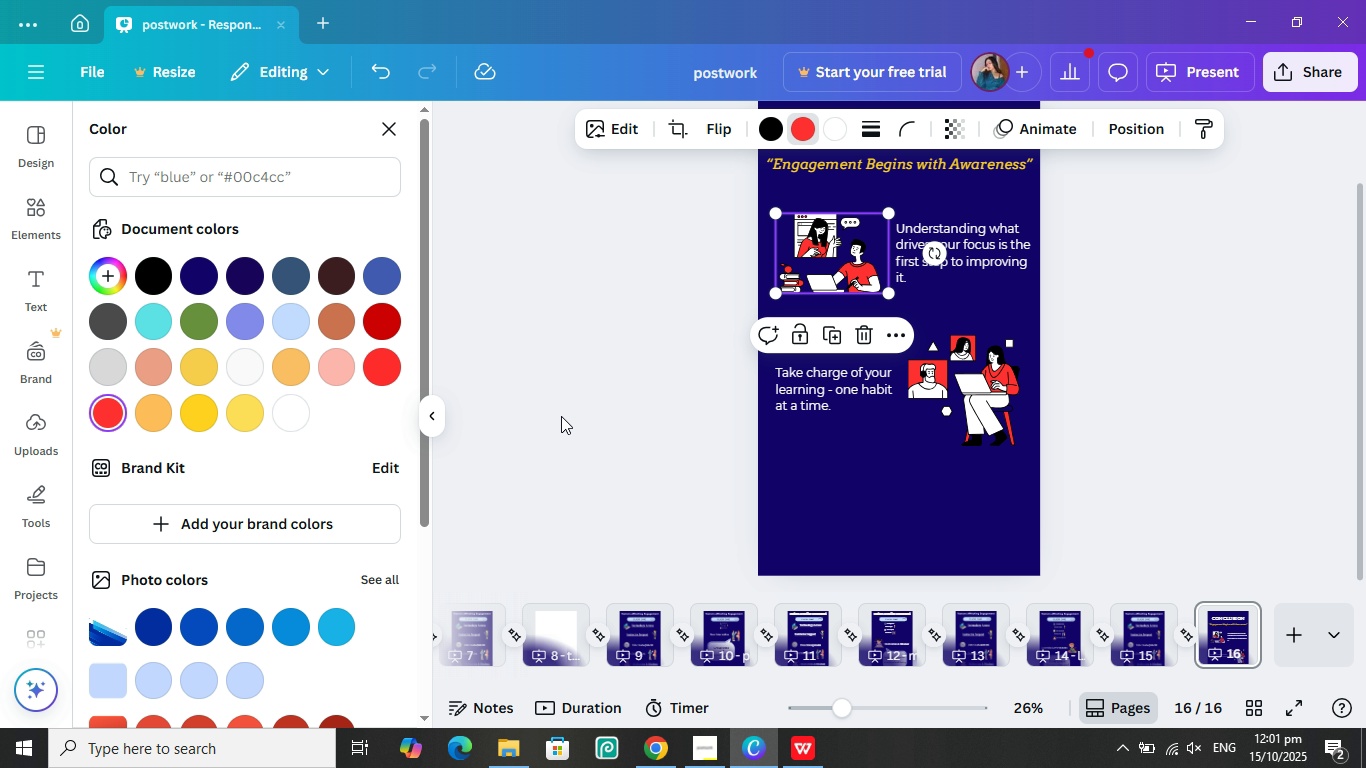 
left_click([561, 416])
 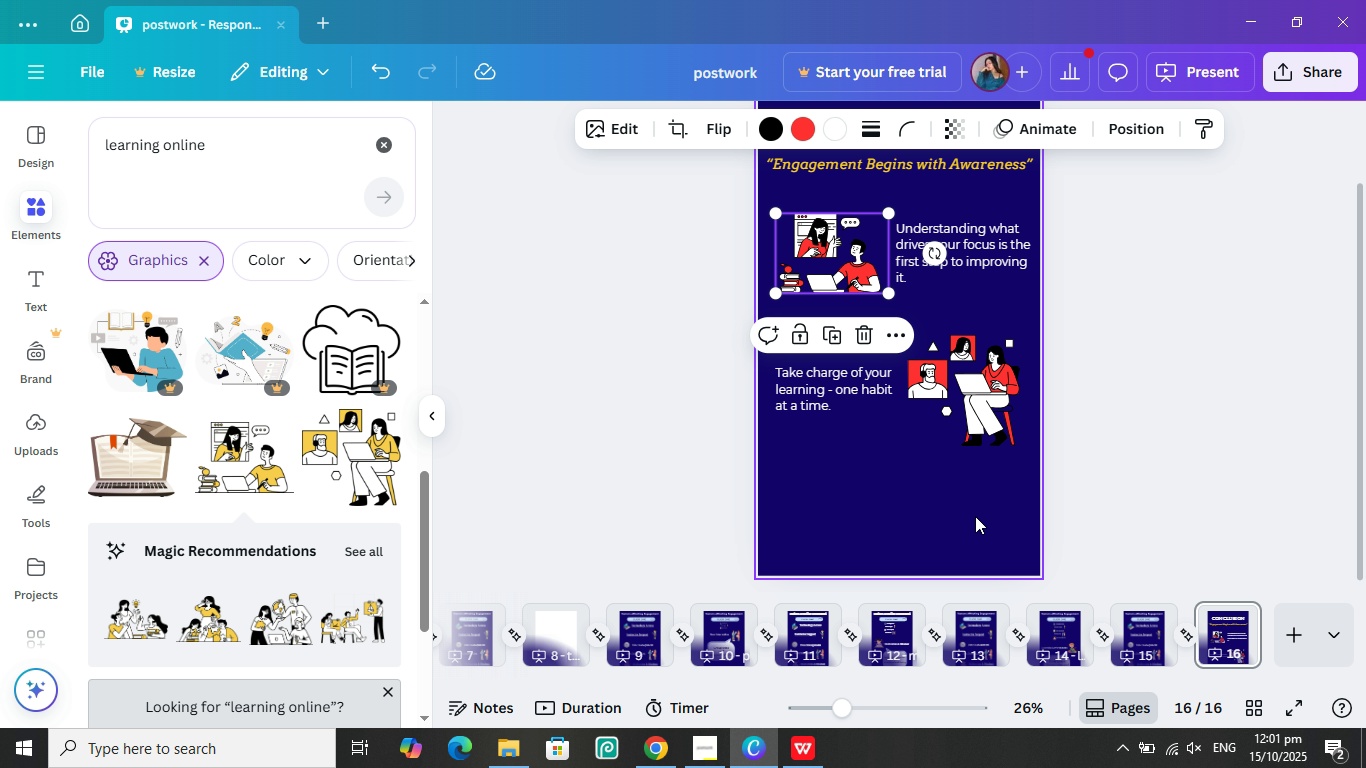 
left_click([912, 516])
 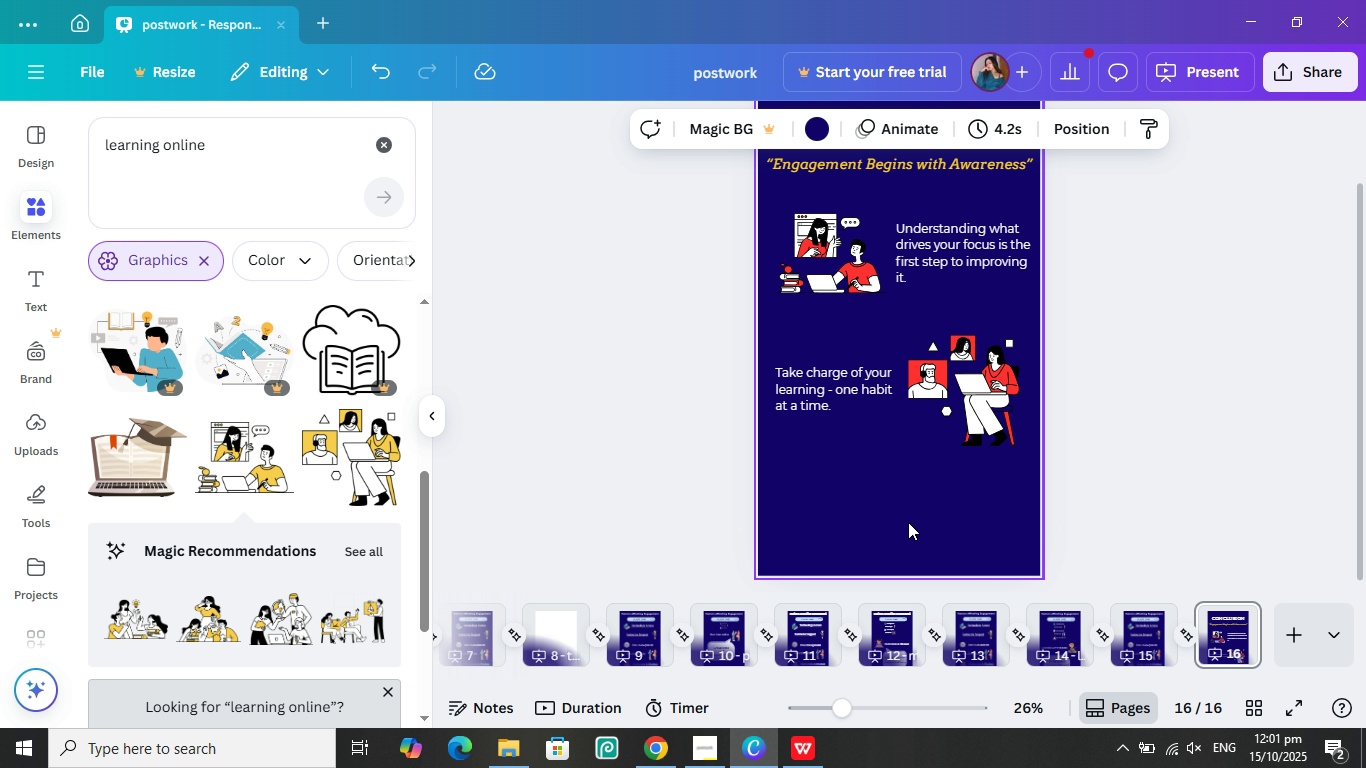 
scroll: coordinate [908, 522], scroll_direction: up, amount: 2.0
 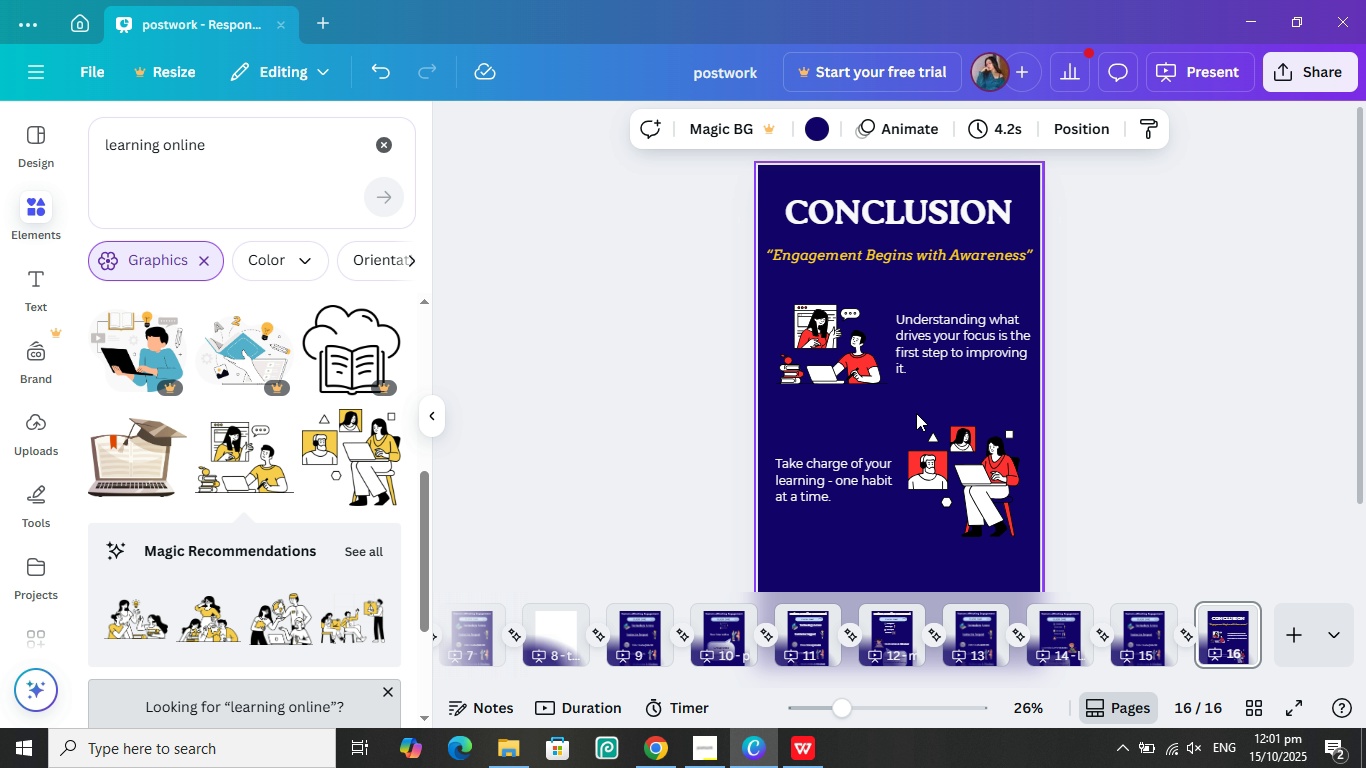 
scroll: coordinate [928, 401], scroll_direction: down, amount: 1.0
 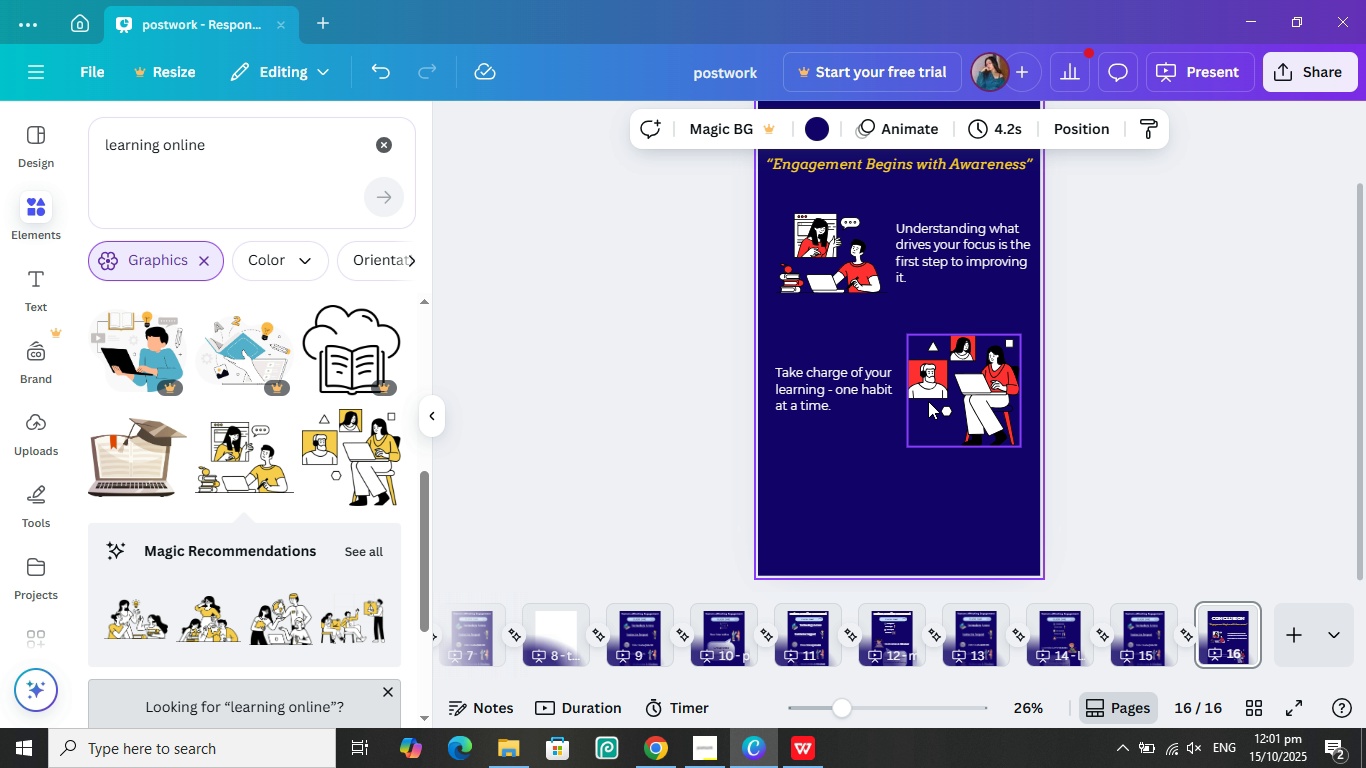 
scroll: coordinate [928, 401], scroll_direction: up, amount: 2.0
 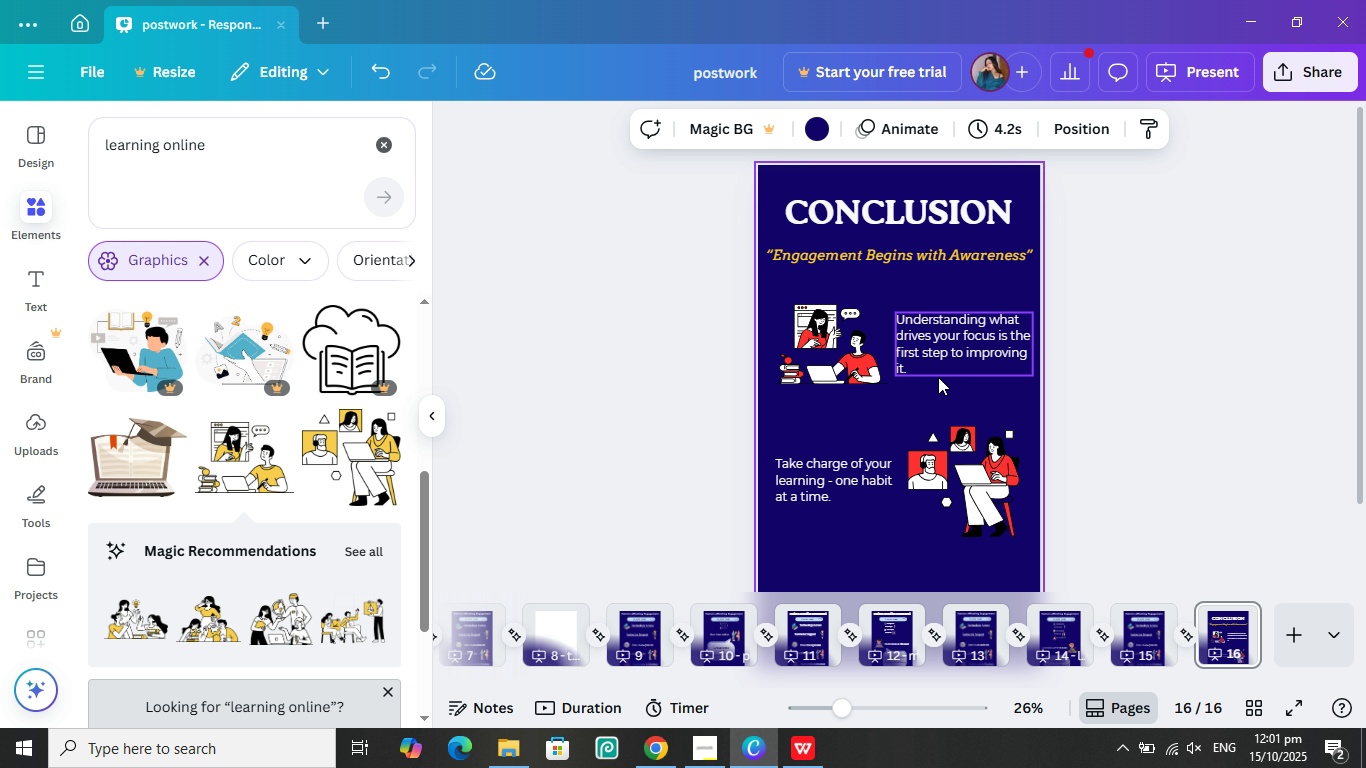 
scroll: coordinate [273, 464], scroll_direction: down, amount: 9.0
 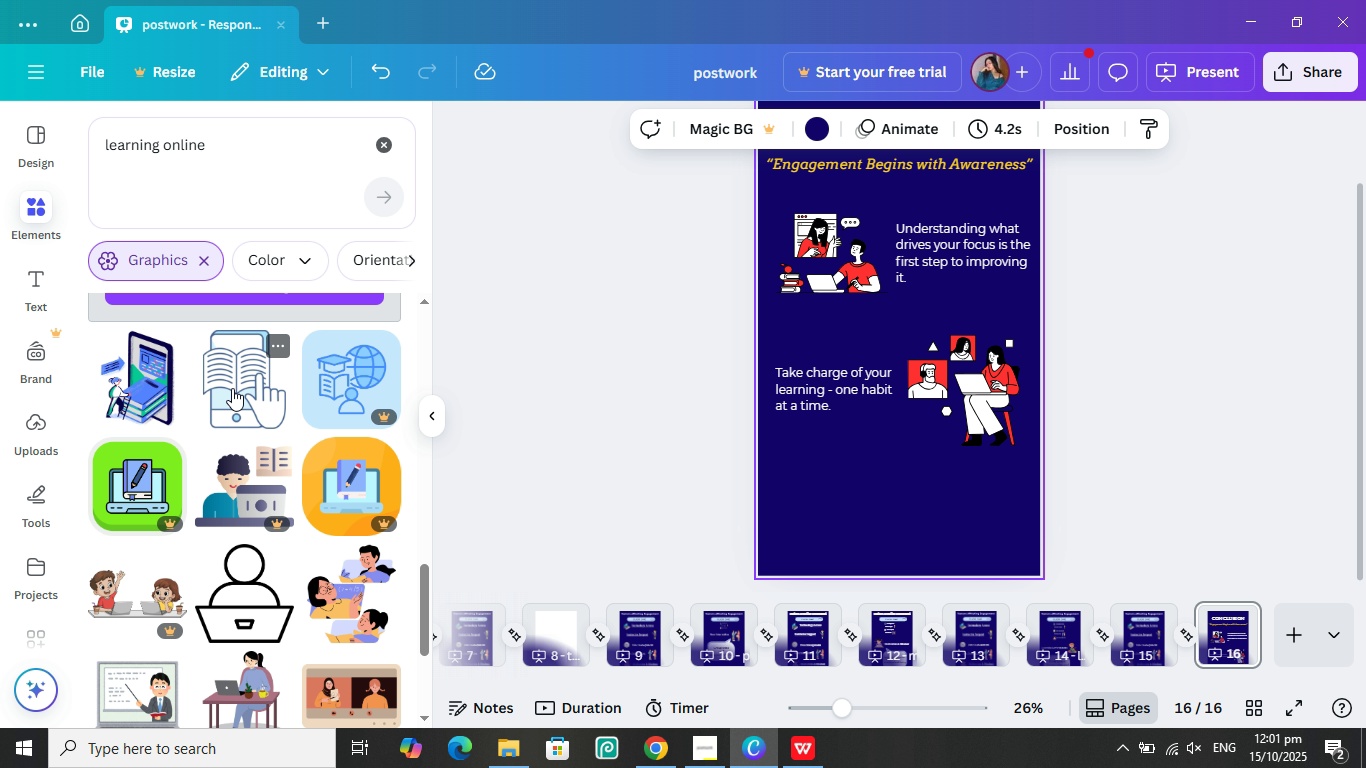 
left_click([232, 388])
 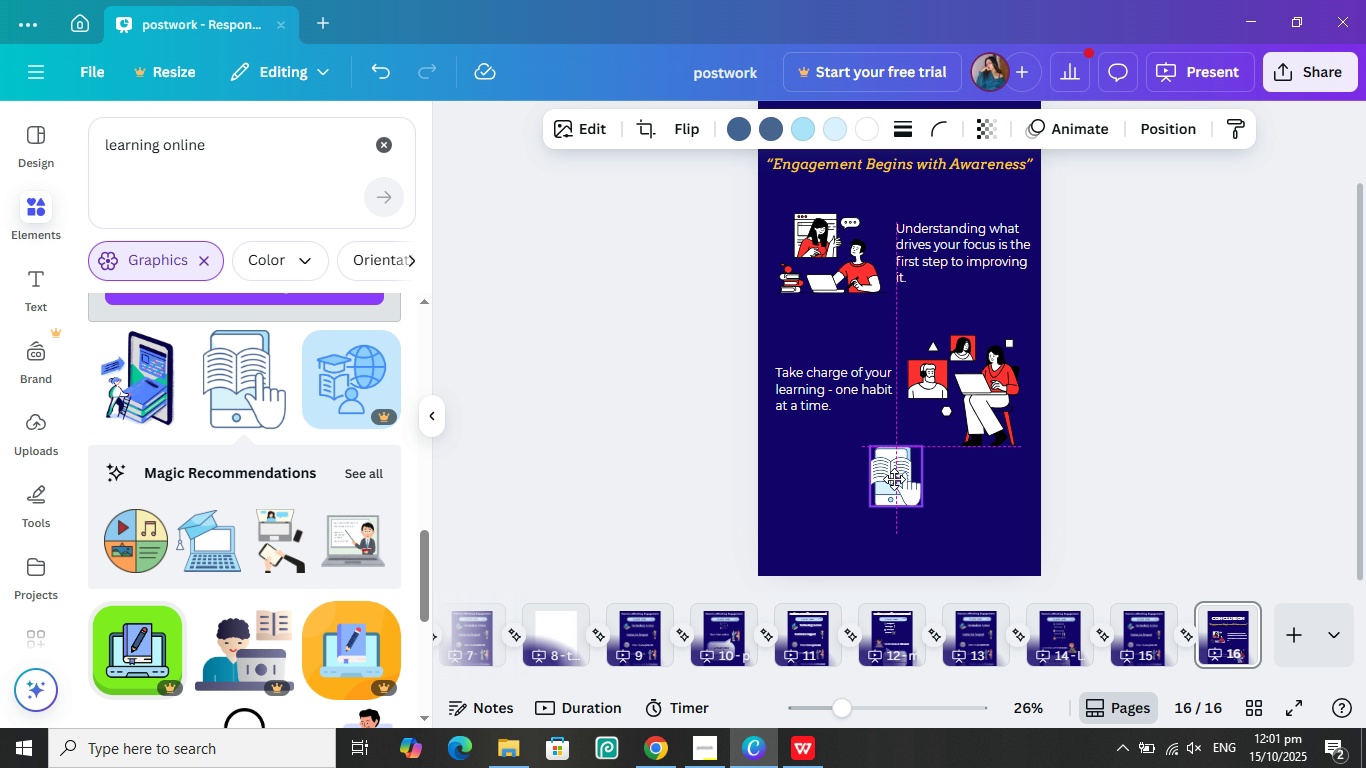 
wait(12.72)
 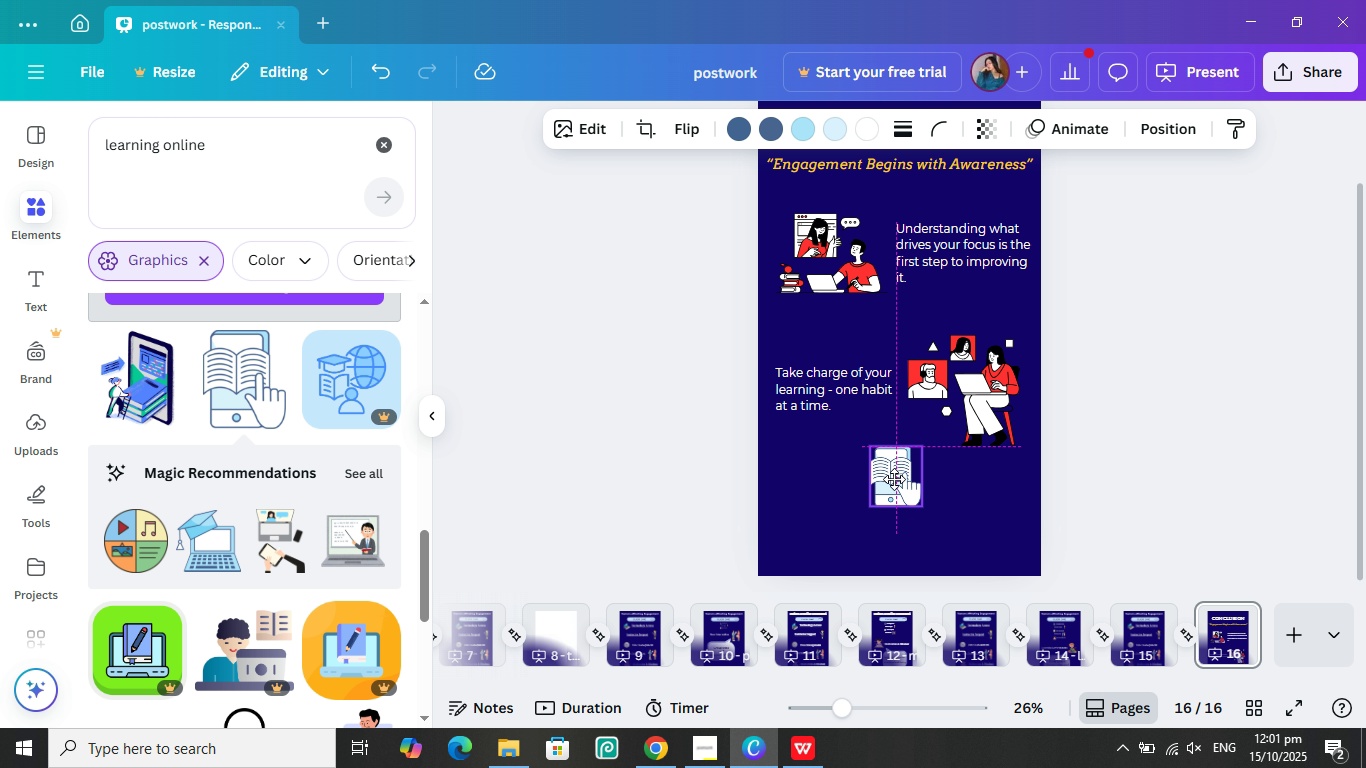 
left_click([978, 505])
 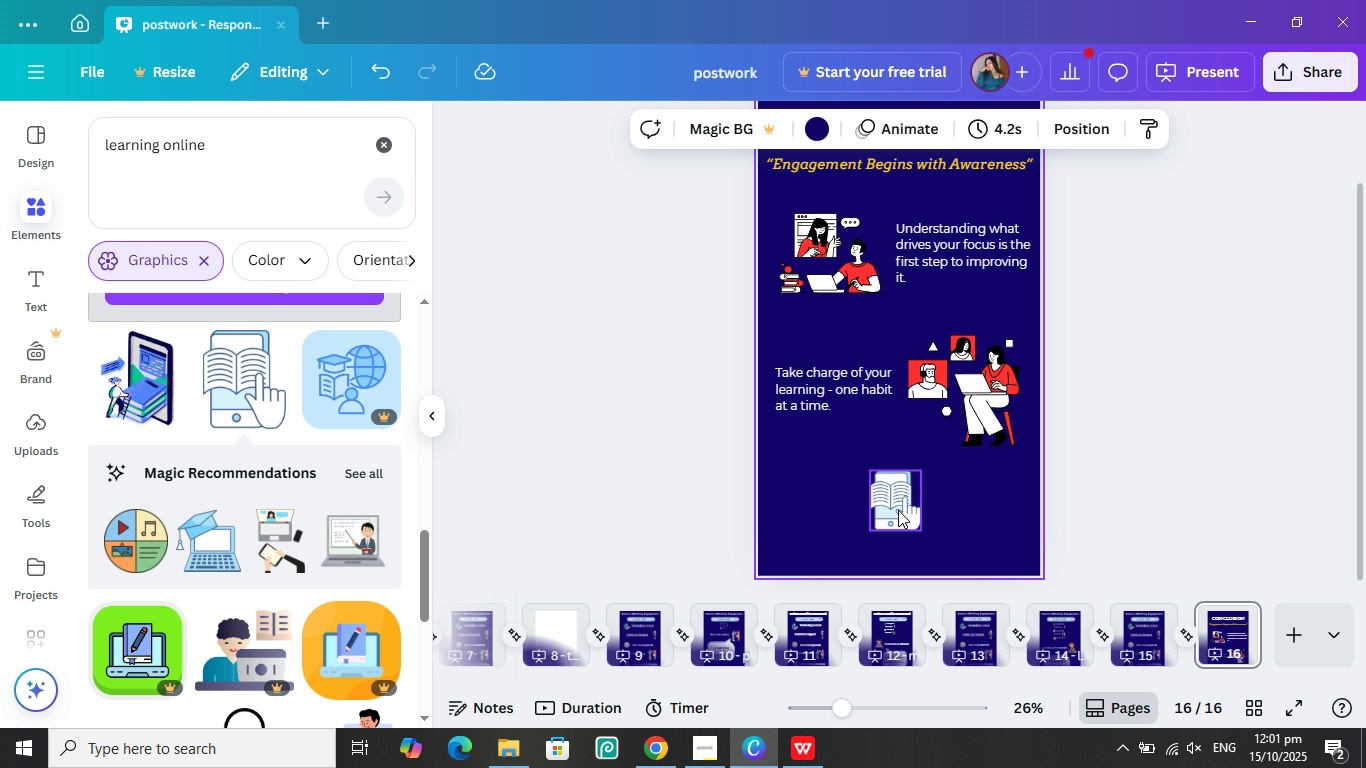 
left_click([898, 510])
 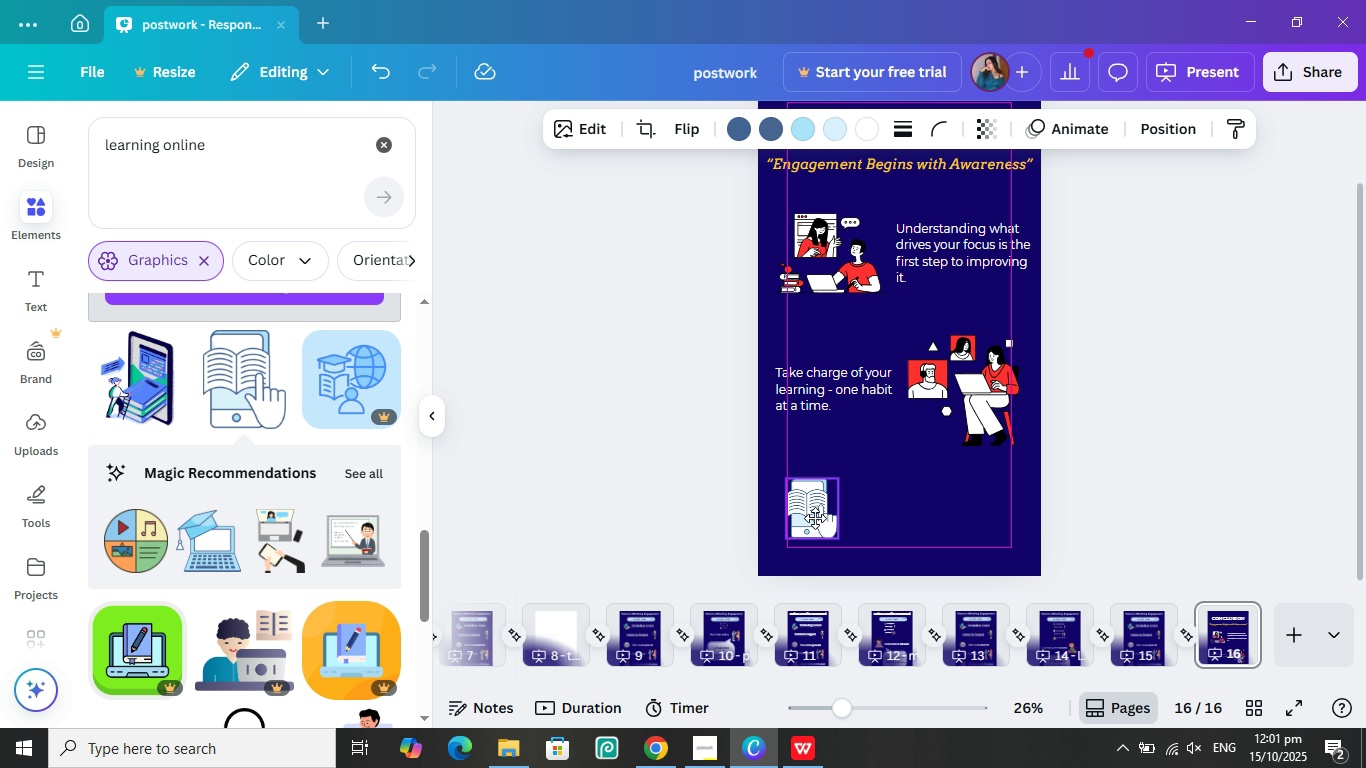 
wait(10.08)
 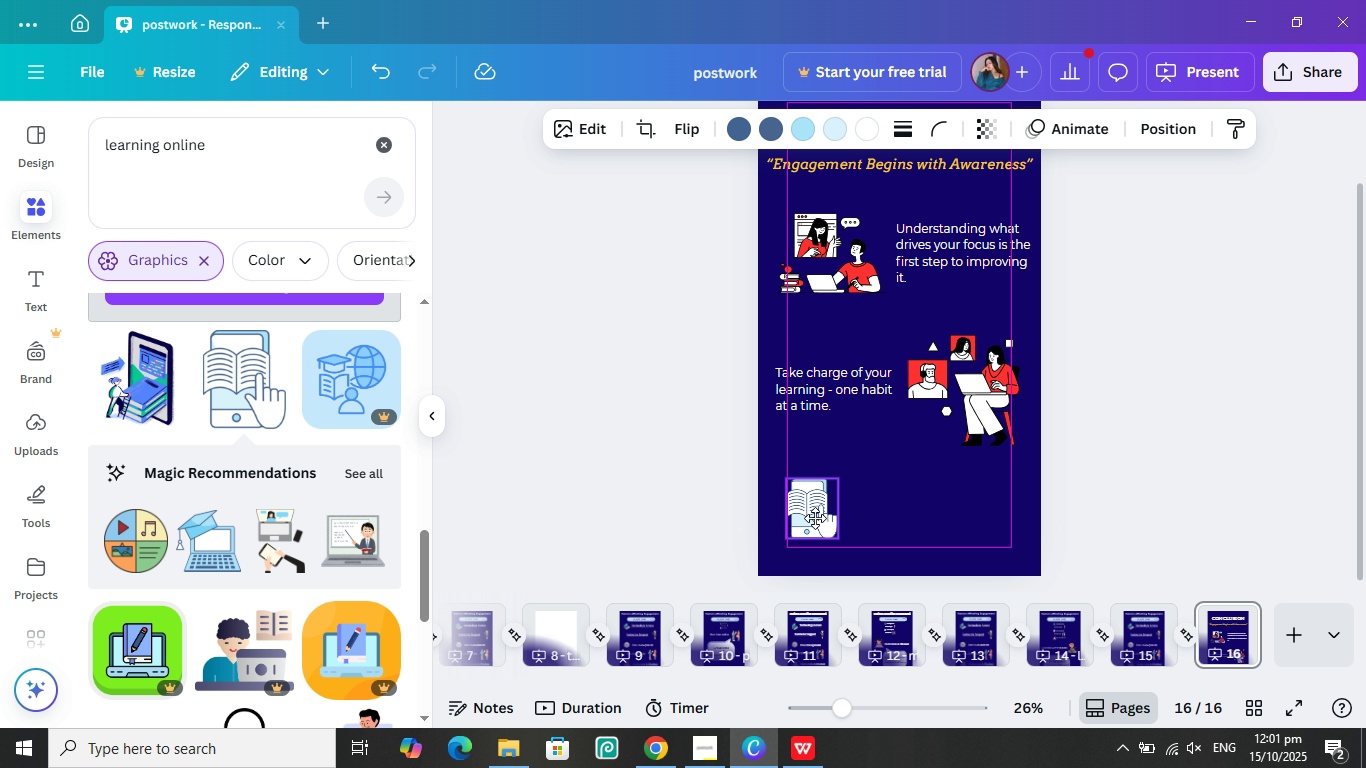 
left_click([807, 137])
 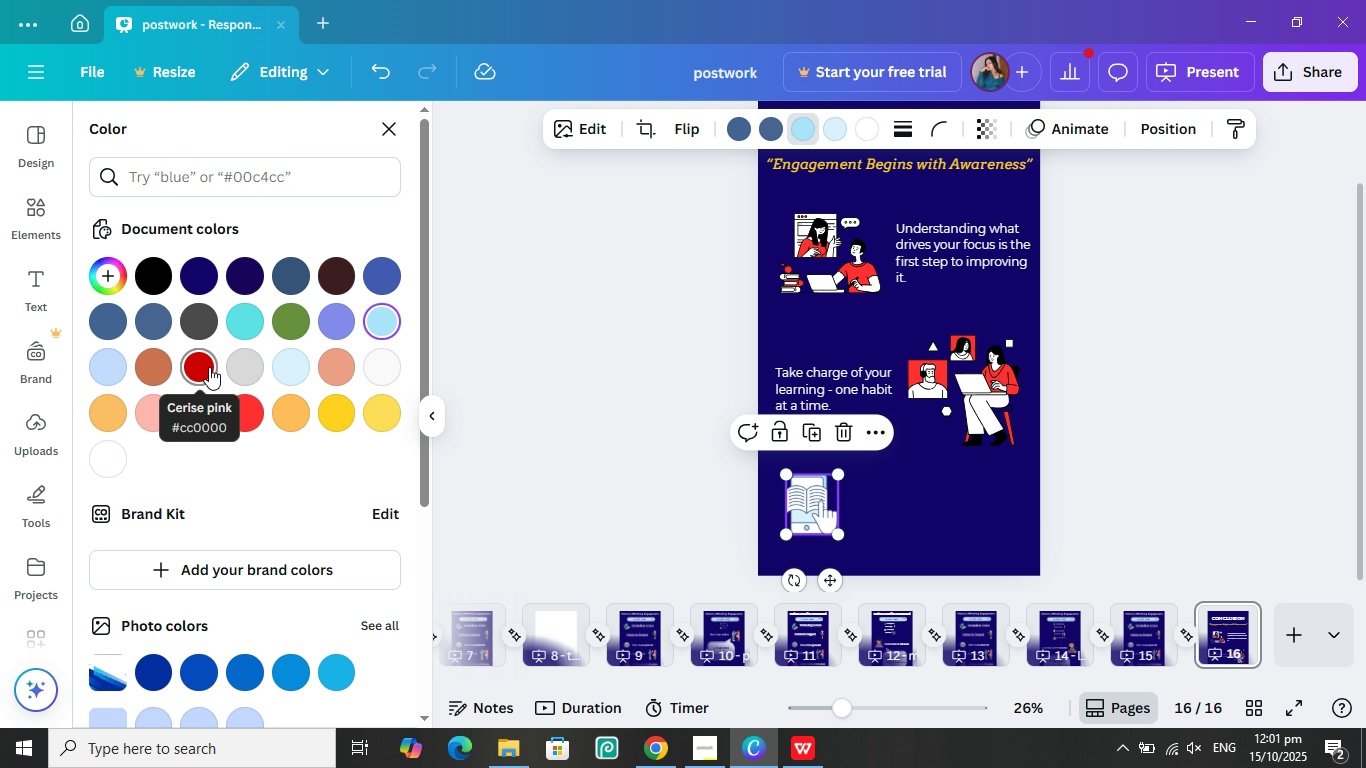 
left_click([209, 367])
 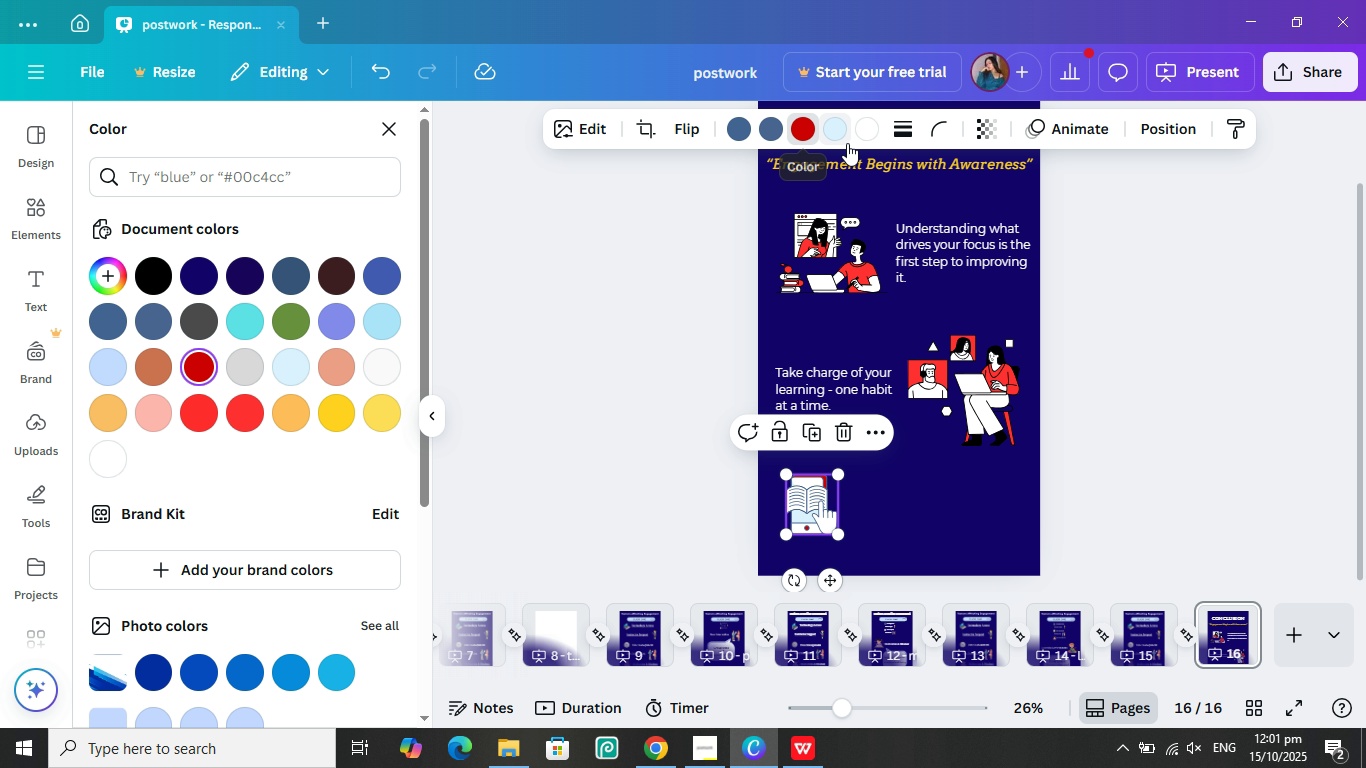 
left_click([835, 134])
 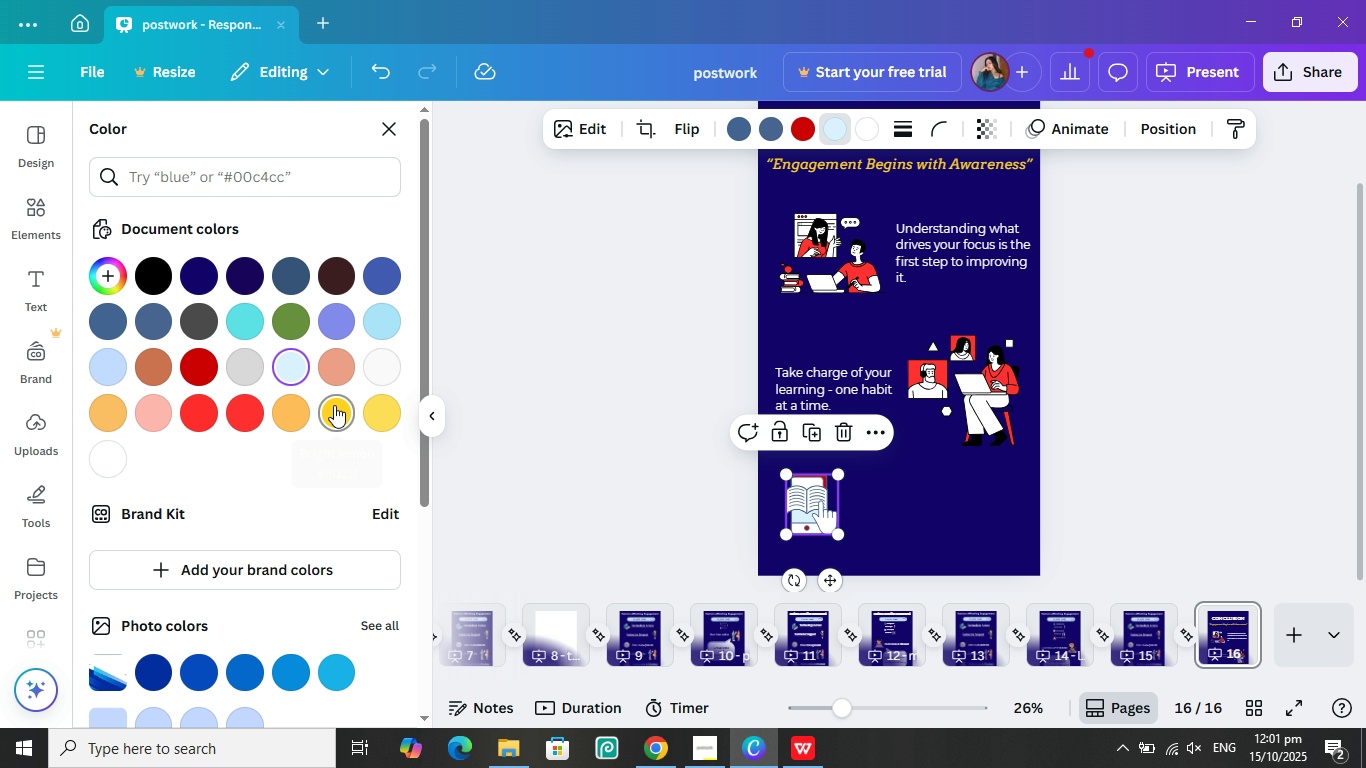 
left_click([334, 405])
 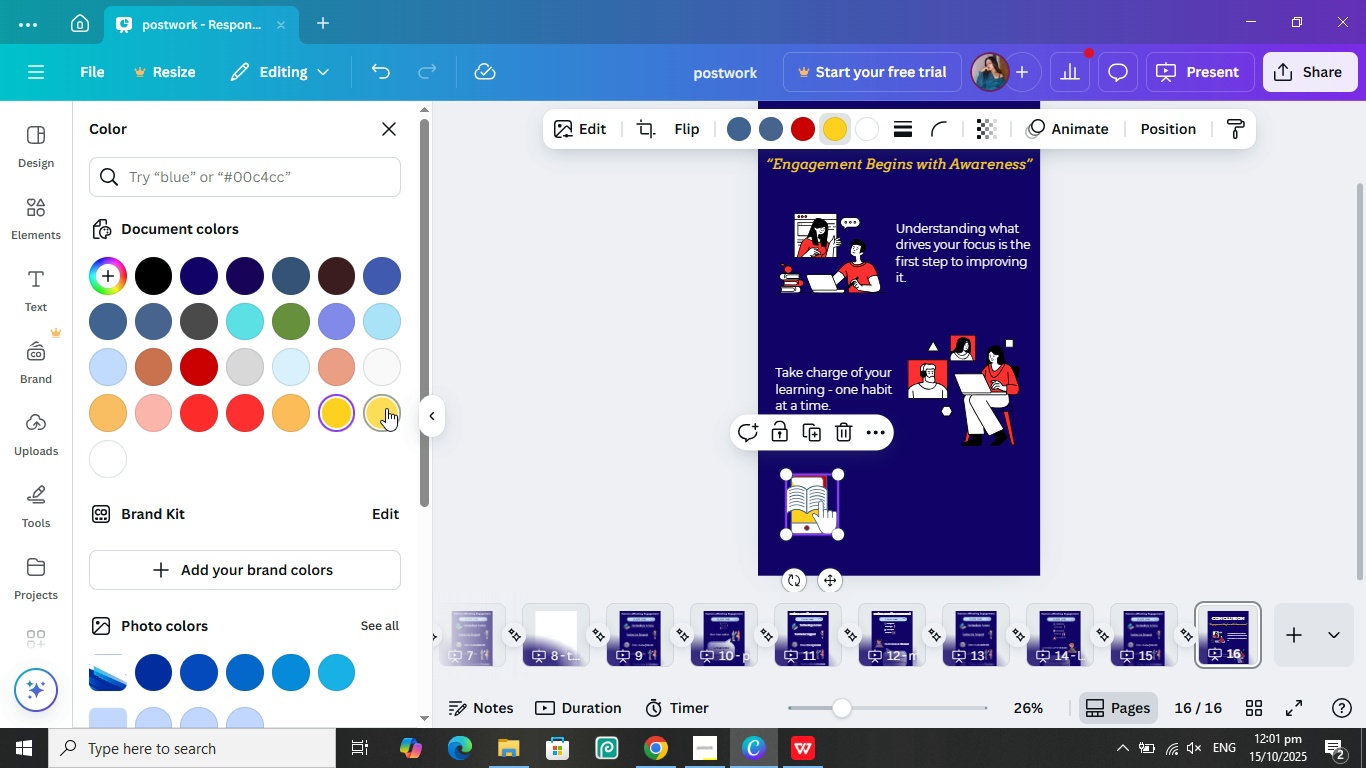 
left_click([387, 408])
 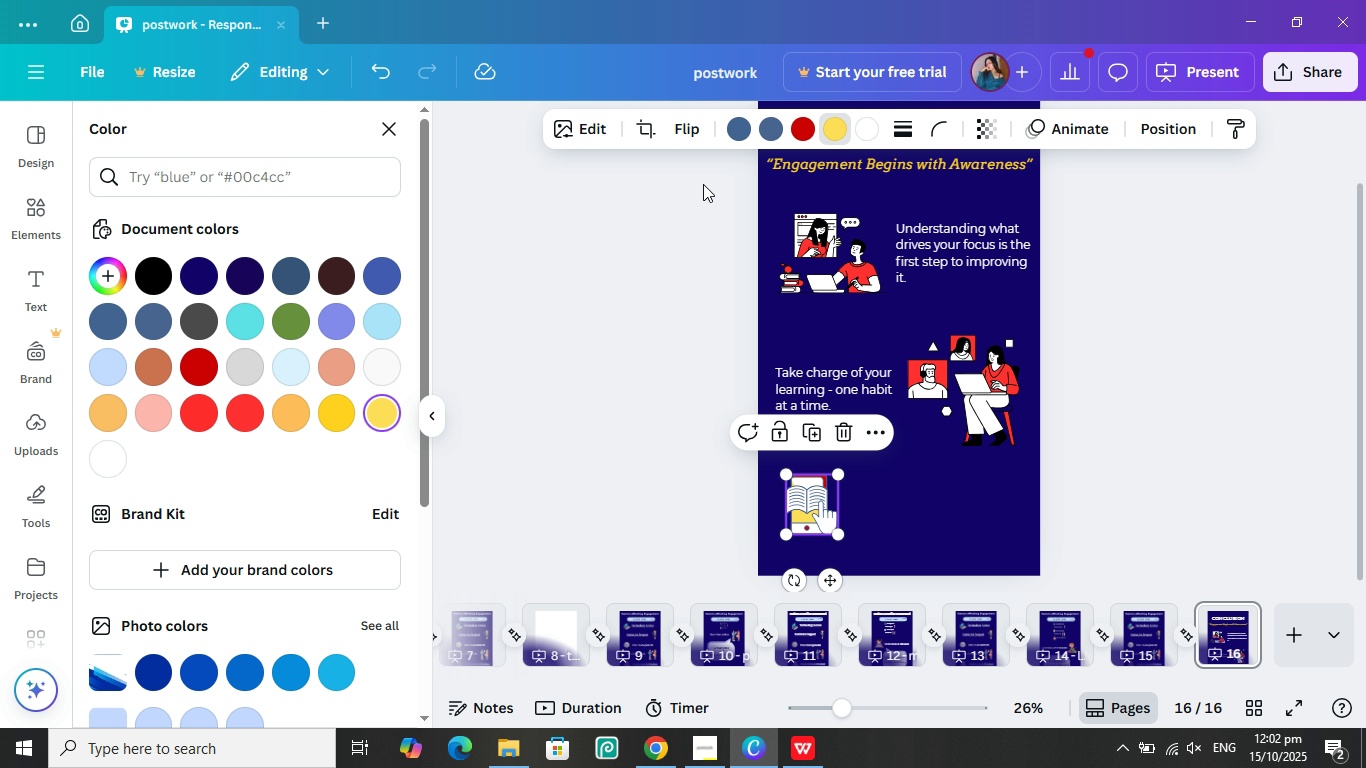 
wait(7.15)
 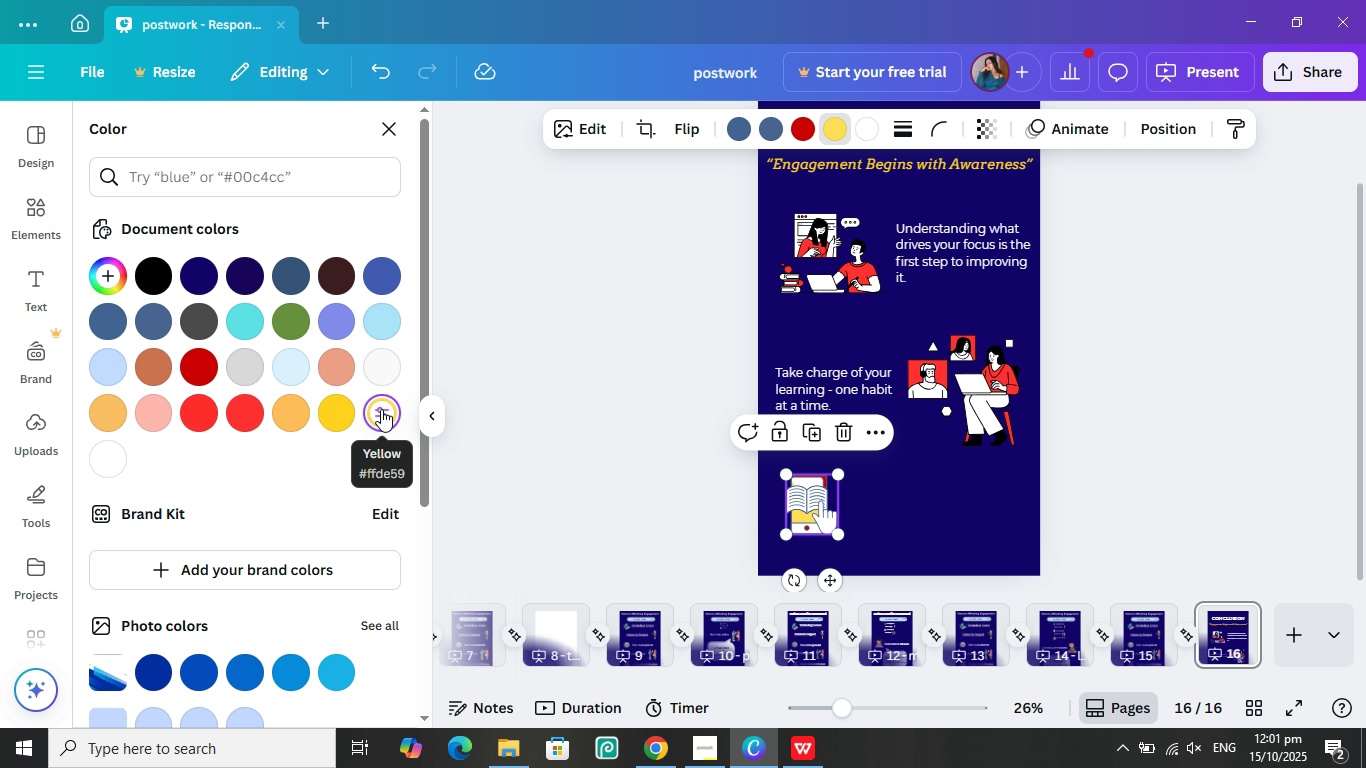 
left_click([800, 122])
 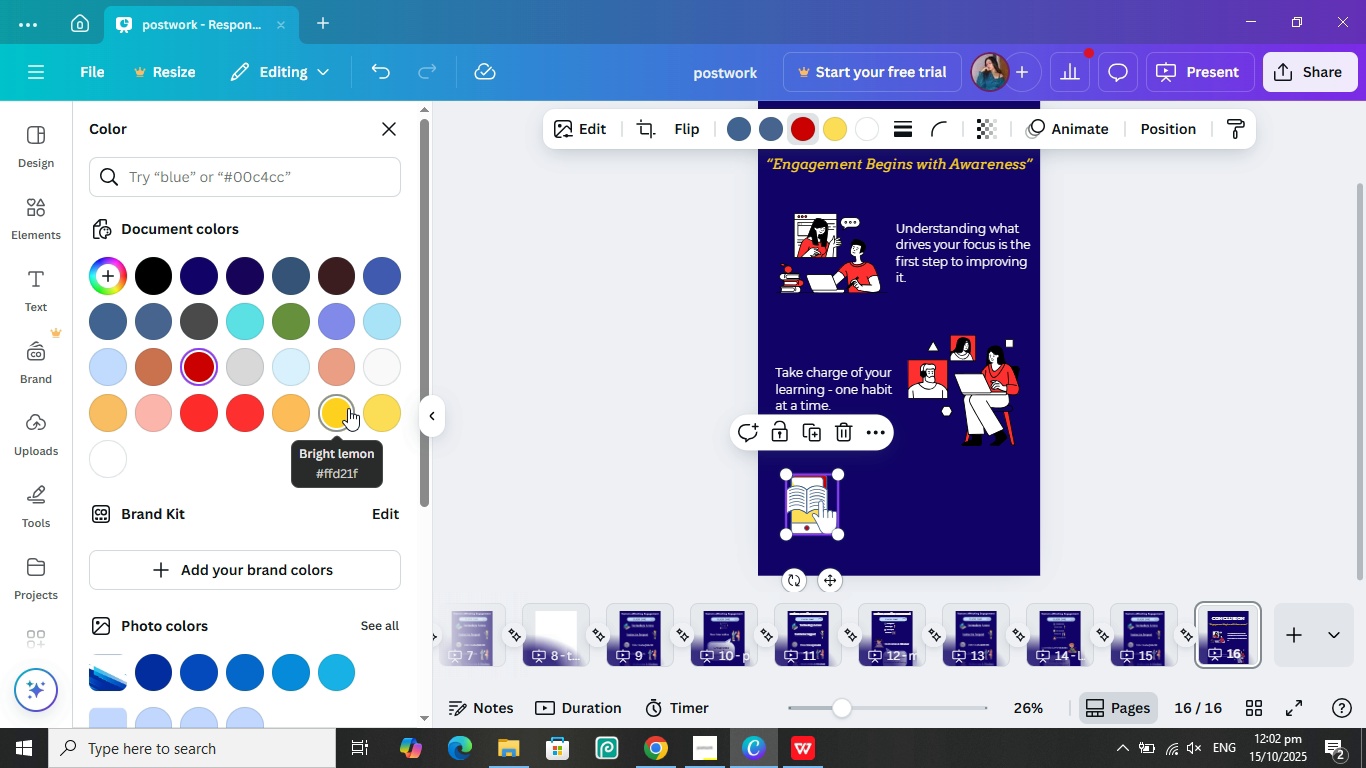 
left_click([348, 408])
 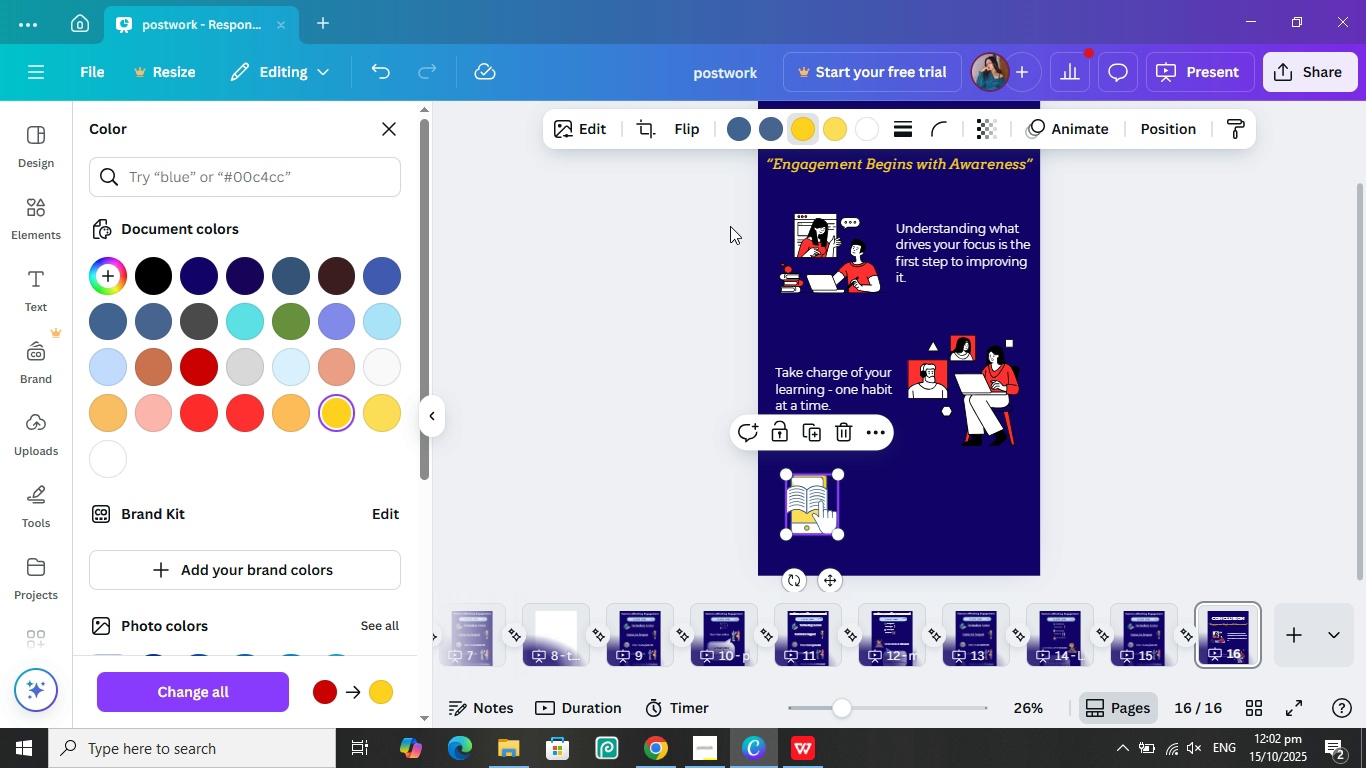 
left_click([838, 132])
 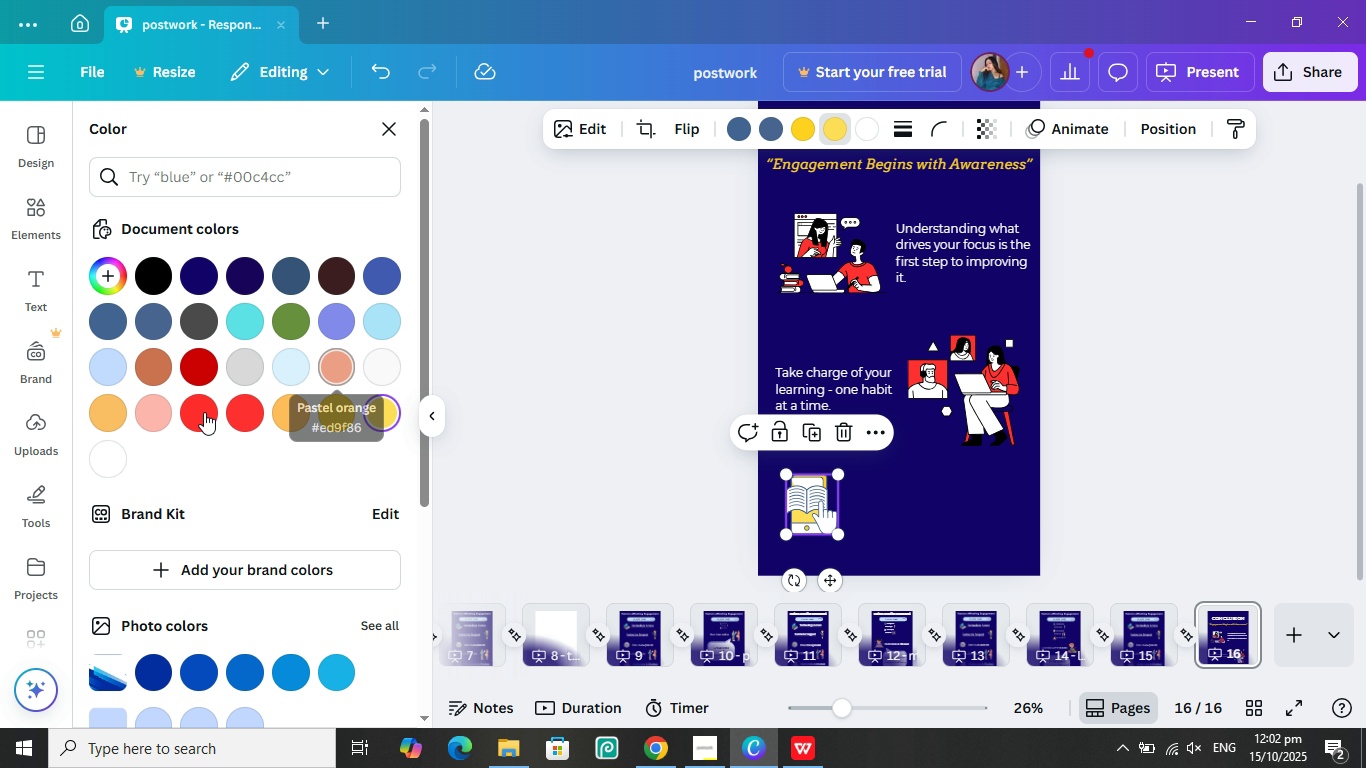 
left_click([159, 420])
 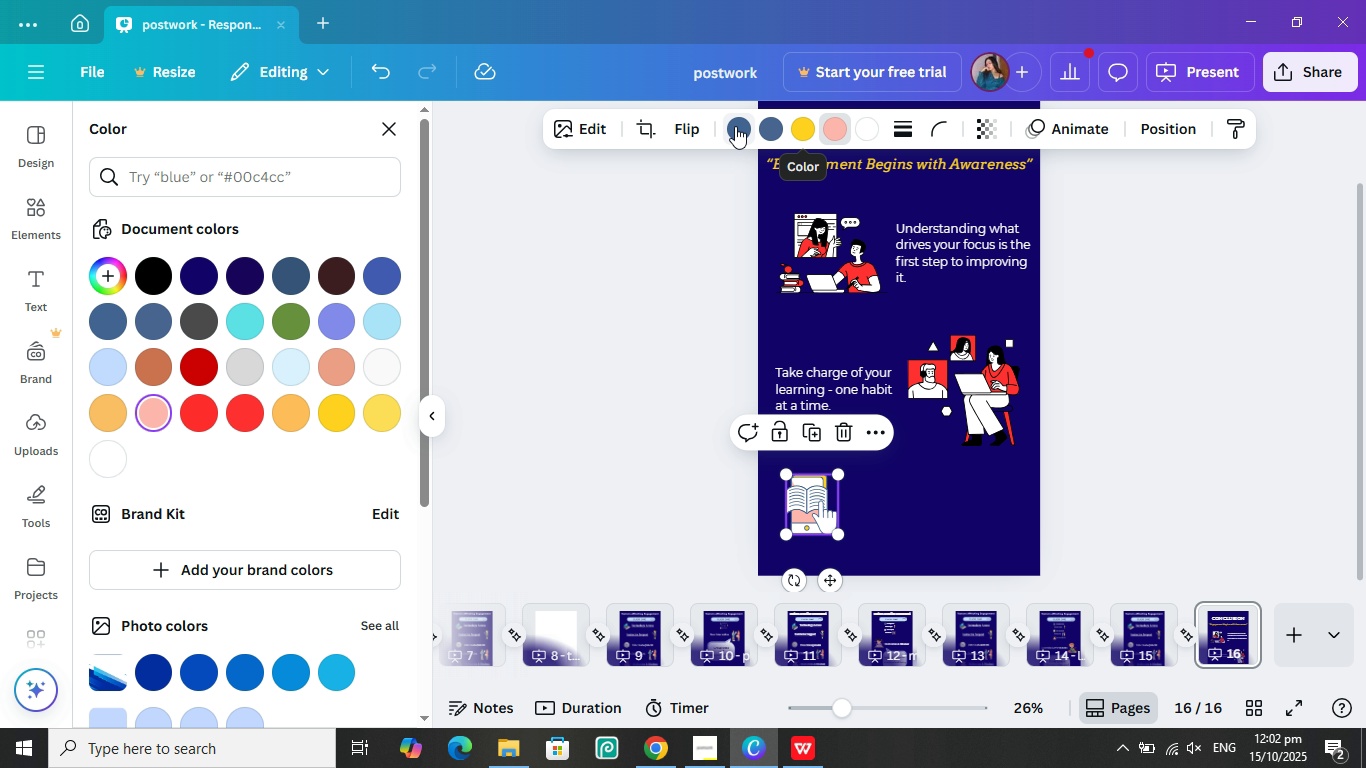 
left_click([735, 126])
 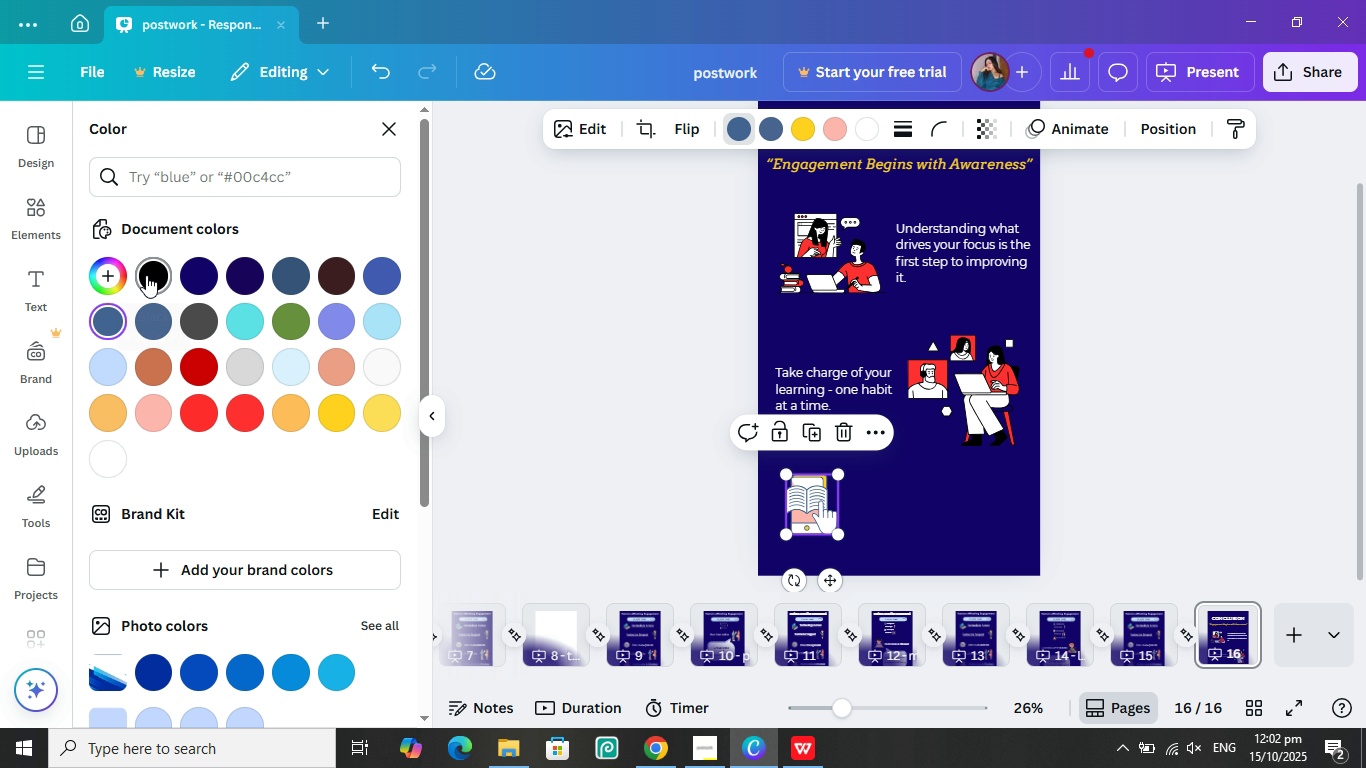 
left_click([146, 274])
 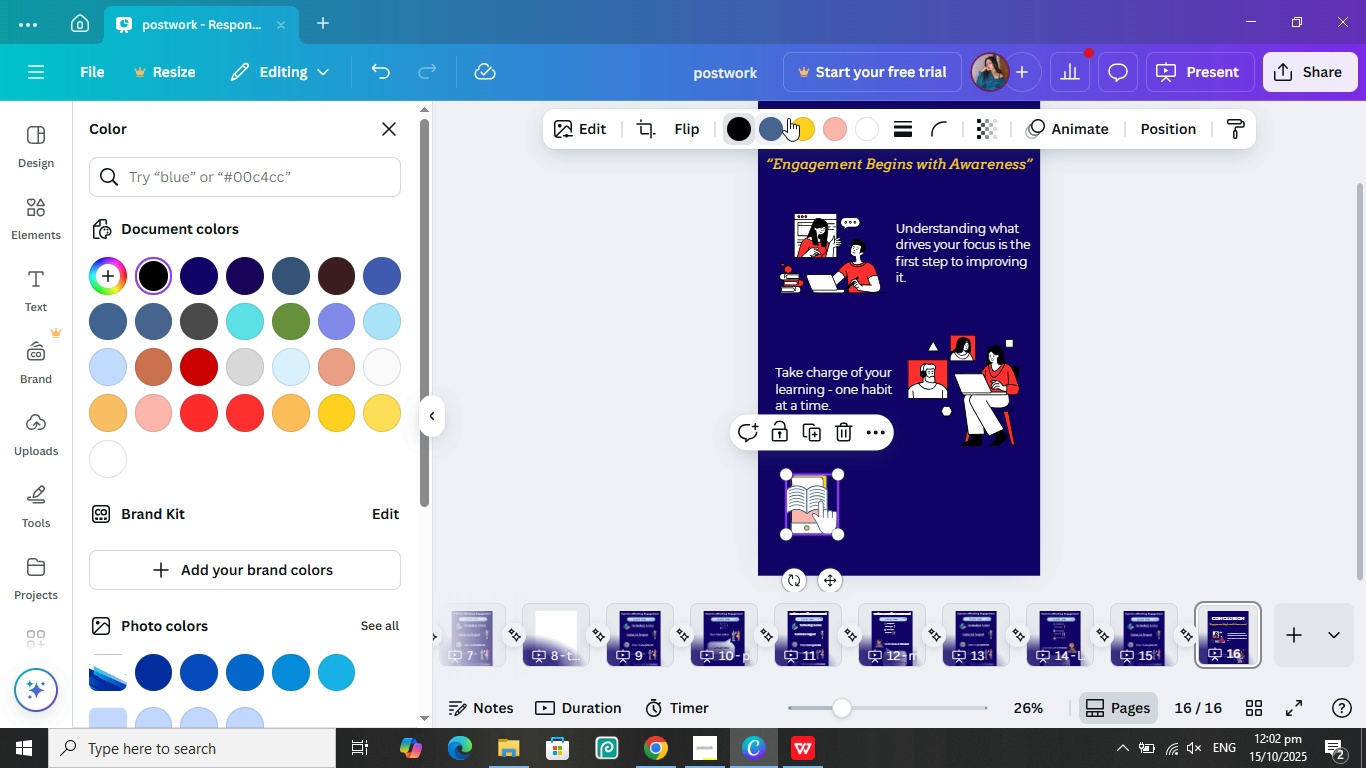 
left_click([775, 123])
 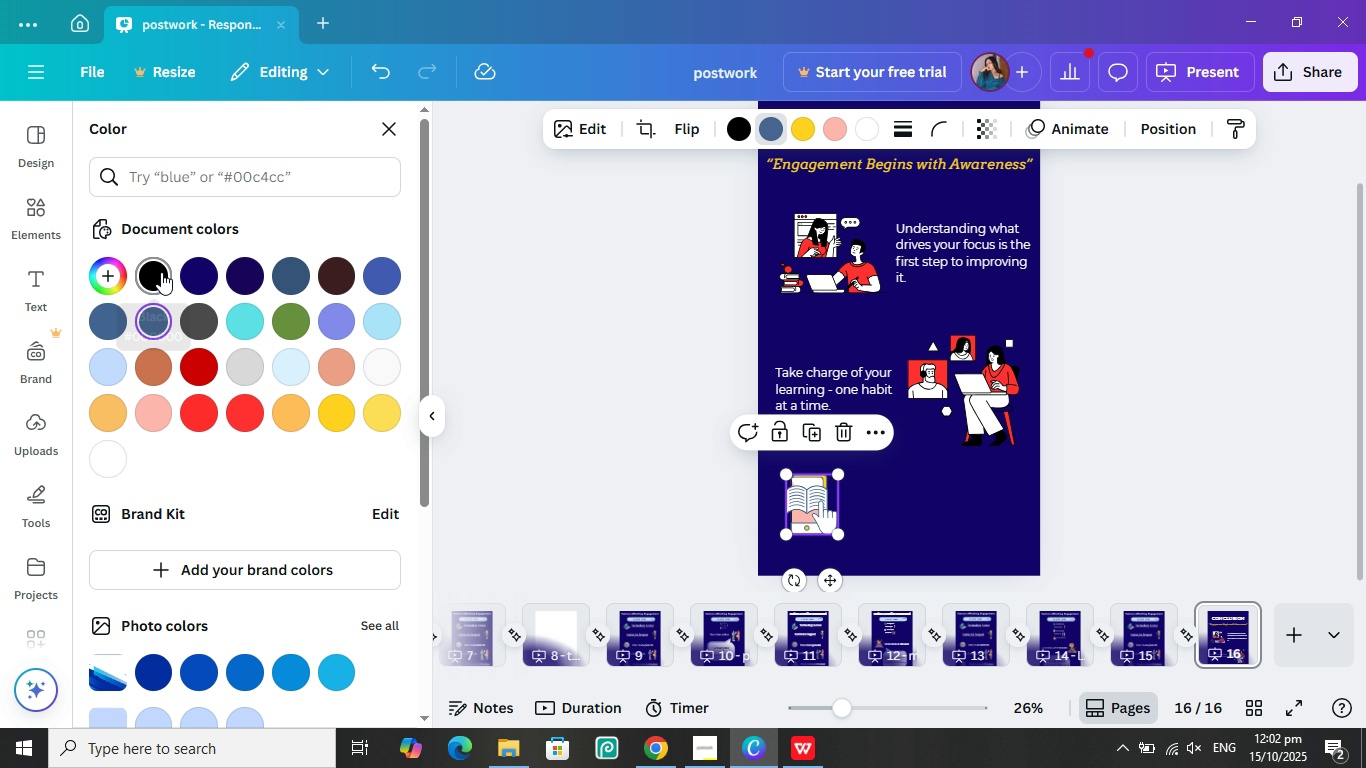 
left_click([161, 272])
 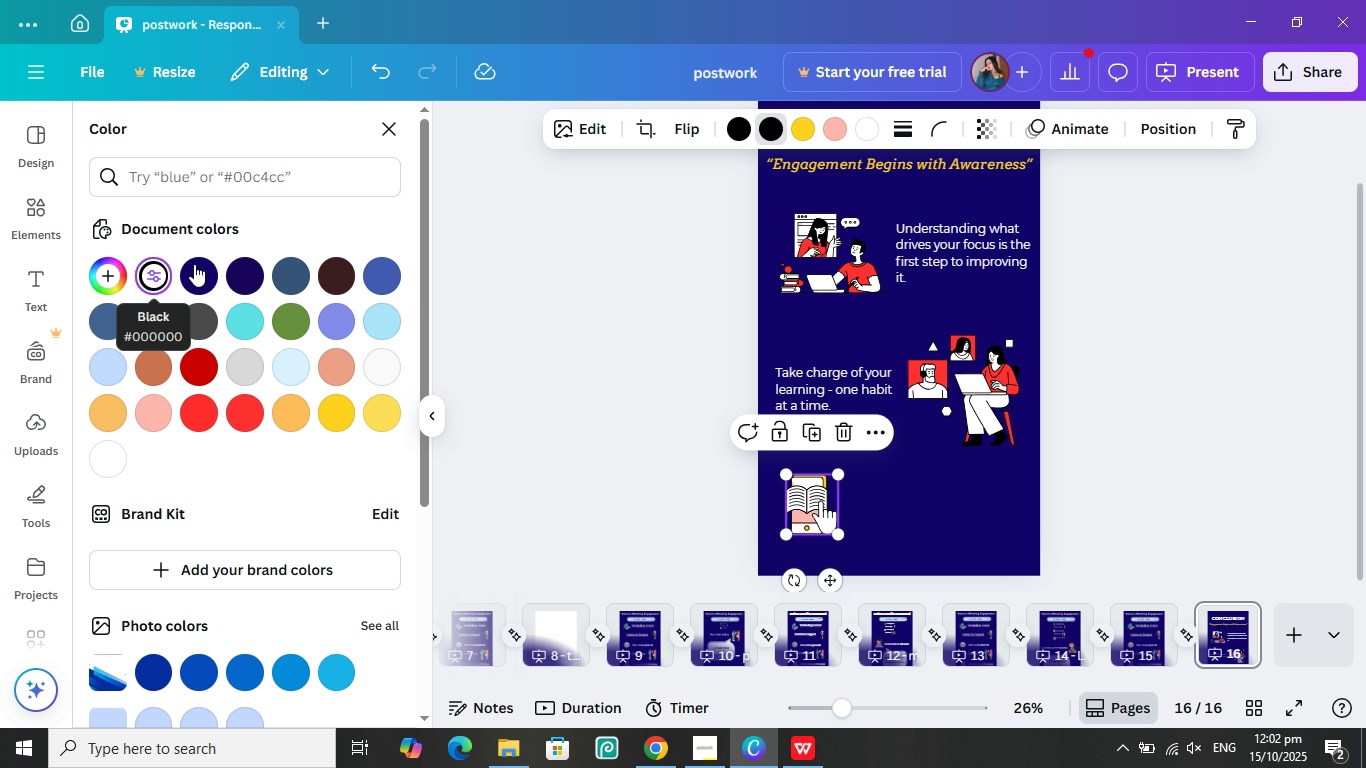 
wait(5.07)
 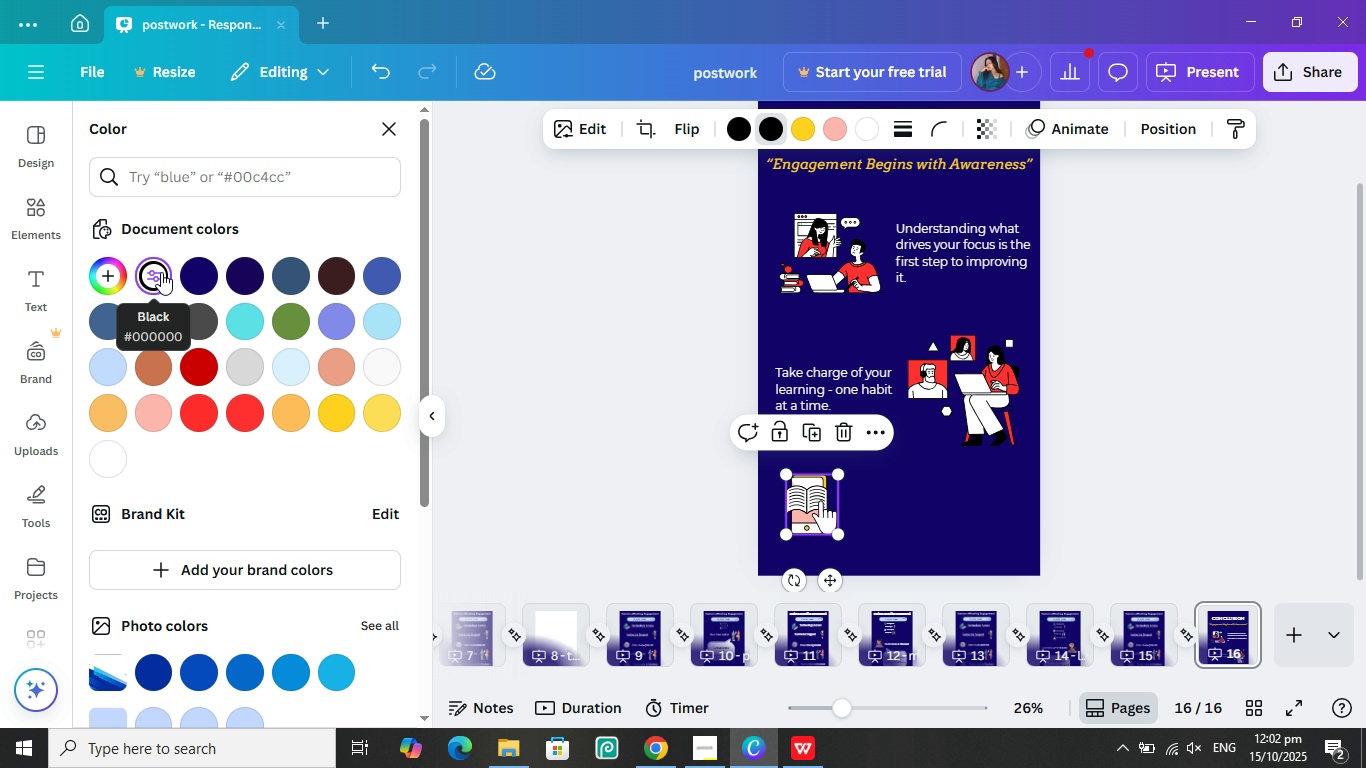 
left_click([872, 133])
 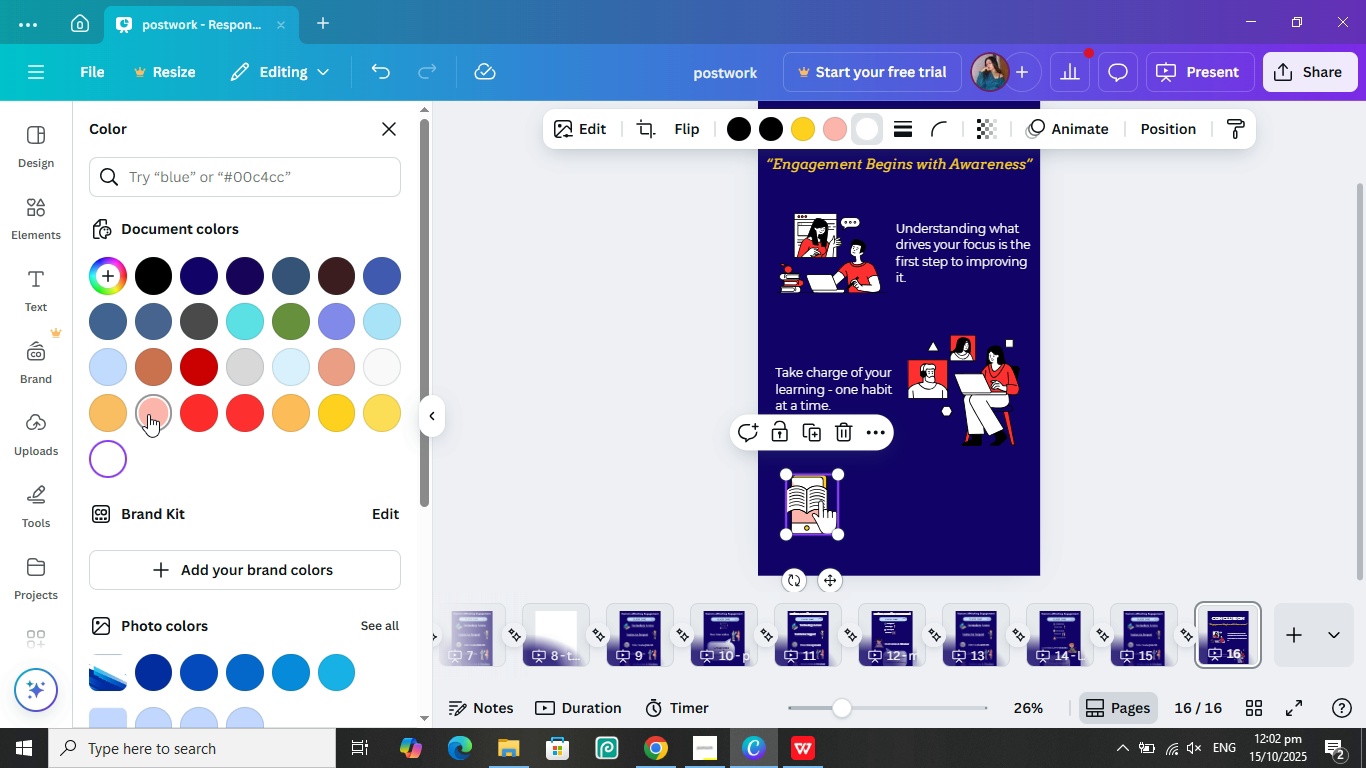 
left_click([148, 414])
 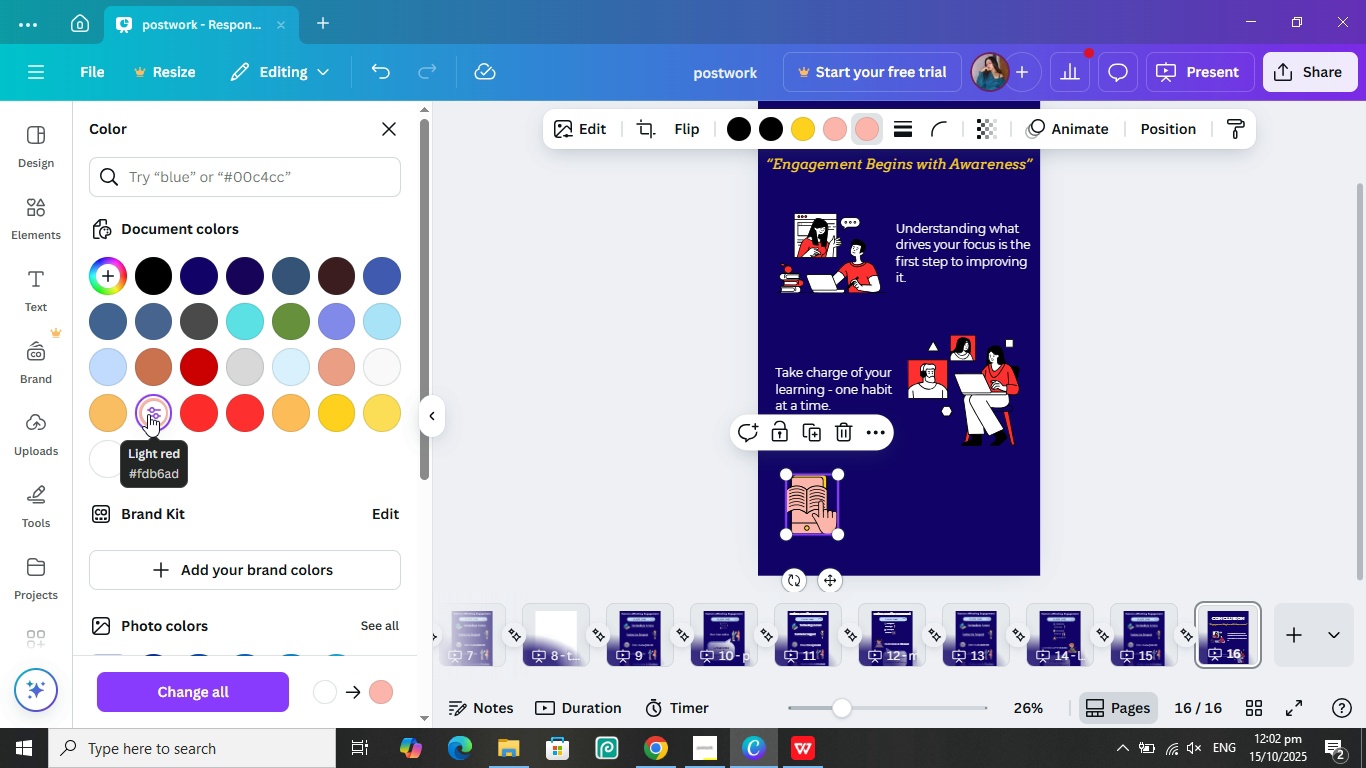 
left_click([148, 414])
 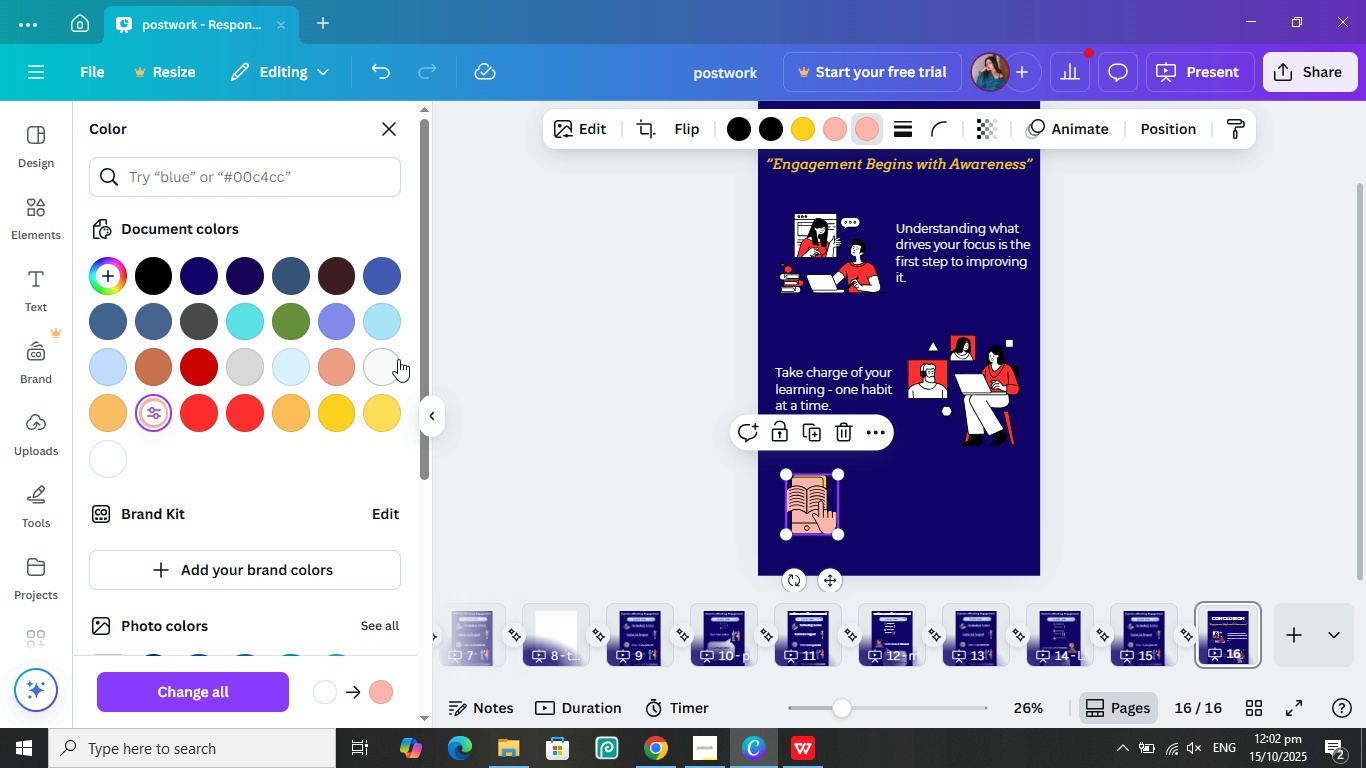 
left_click([389, 359])
 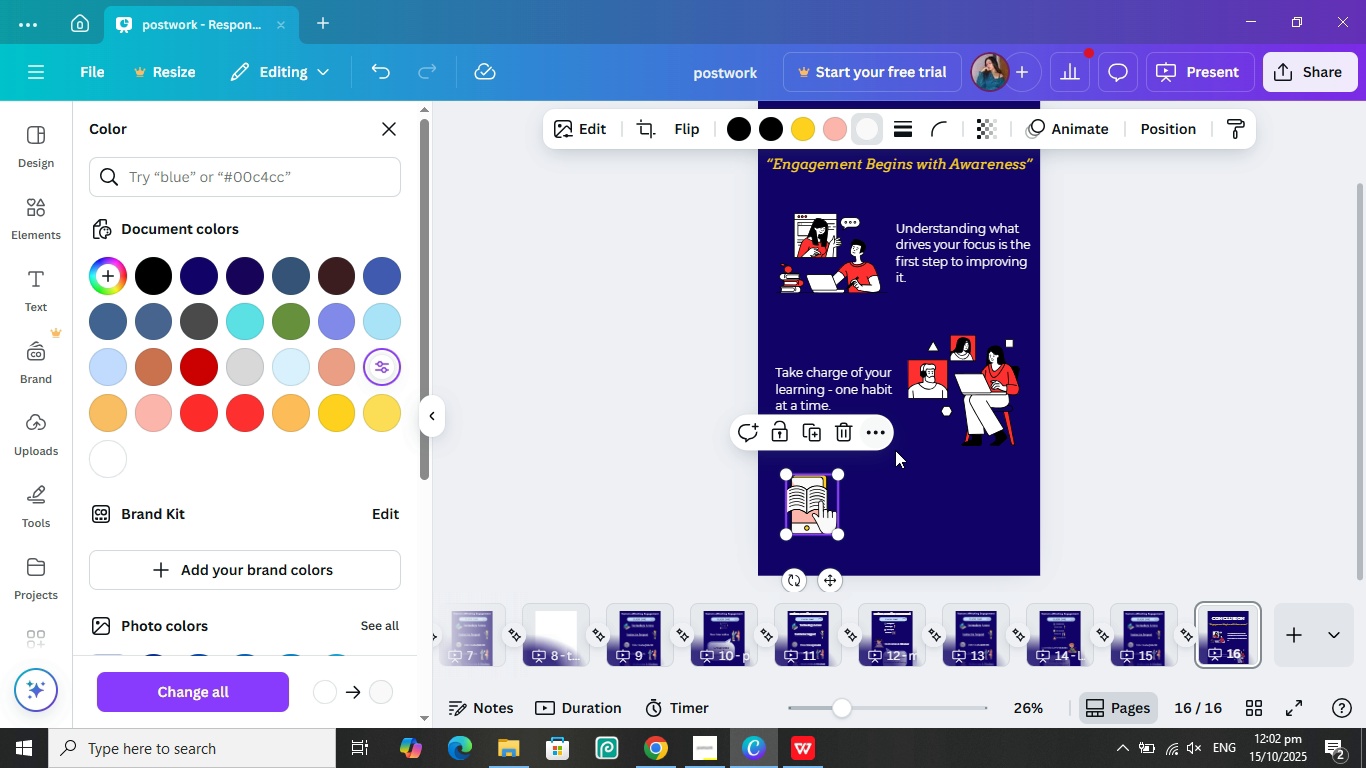 
left_click([904, 474])
 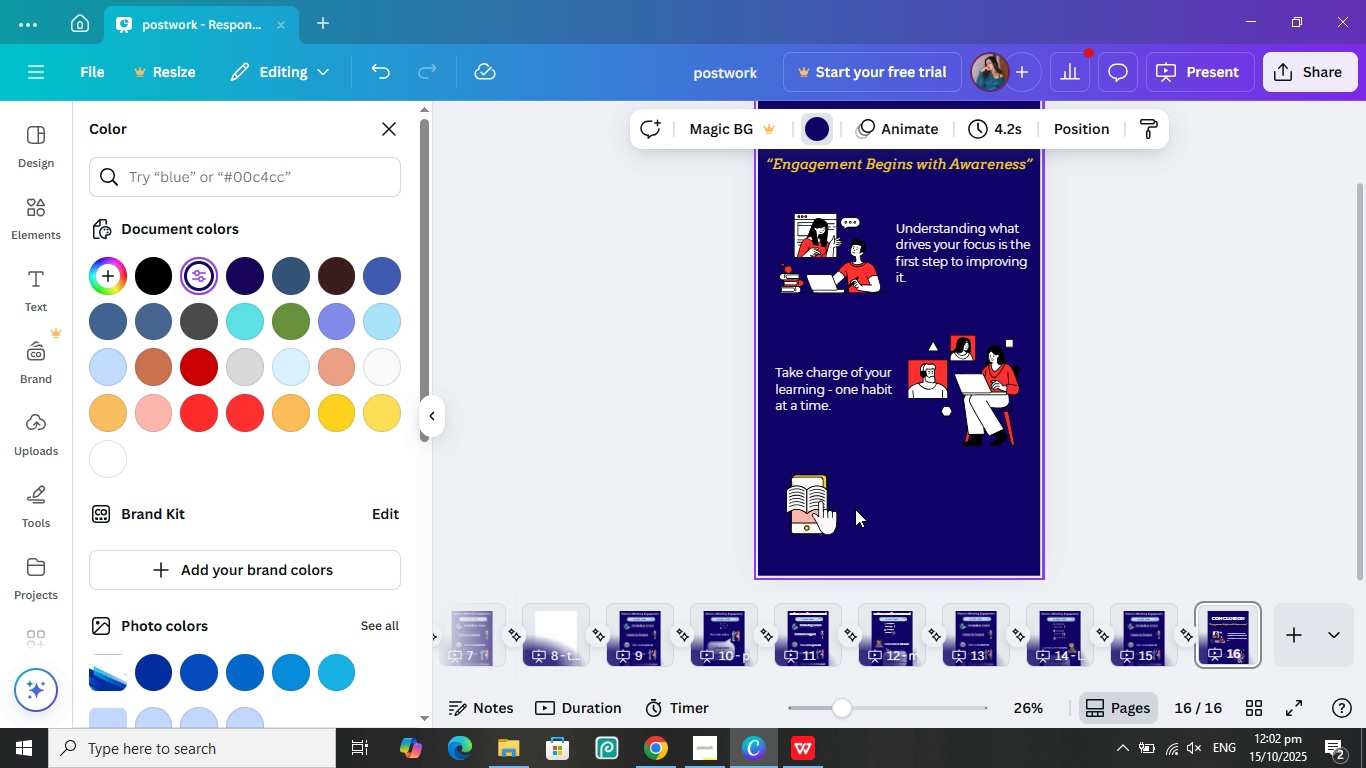 
wait(6.71)
 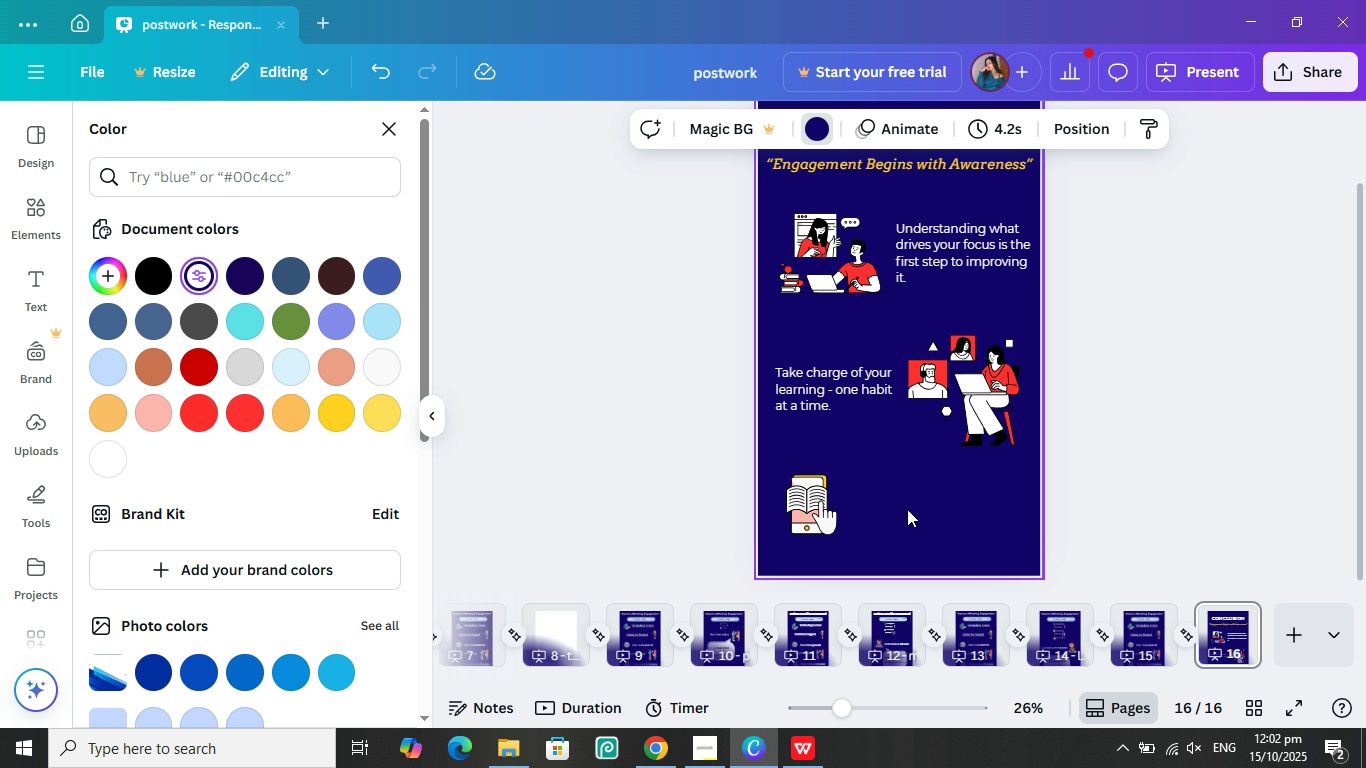 
scroll: coordinate [858, 508], scroll_direction: up, amount: 1.0
 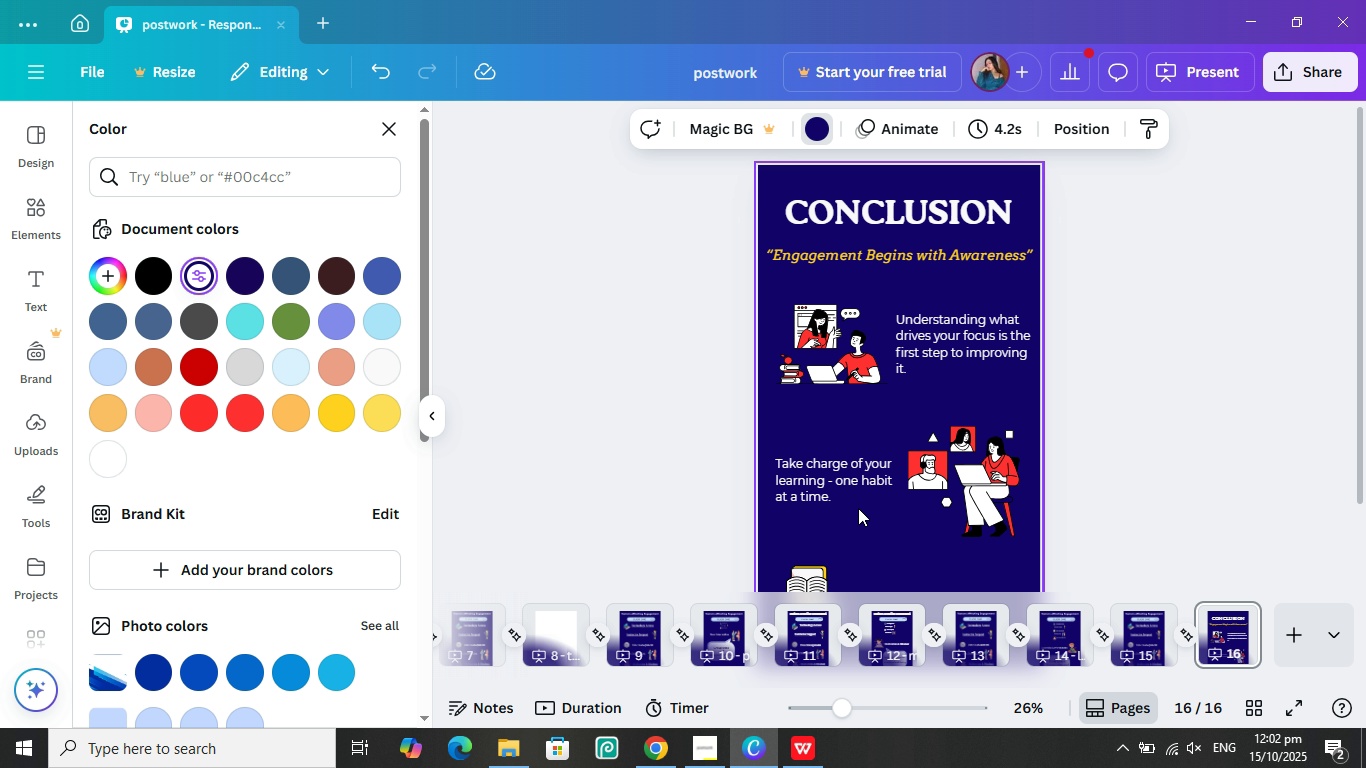 
scroll: coordinate [858, 510], scroll_direction: down, amount: 1.0
 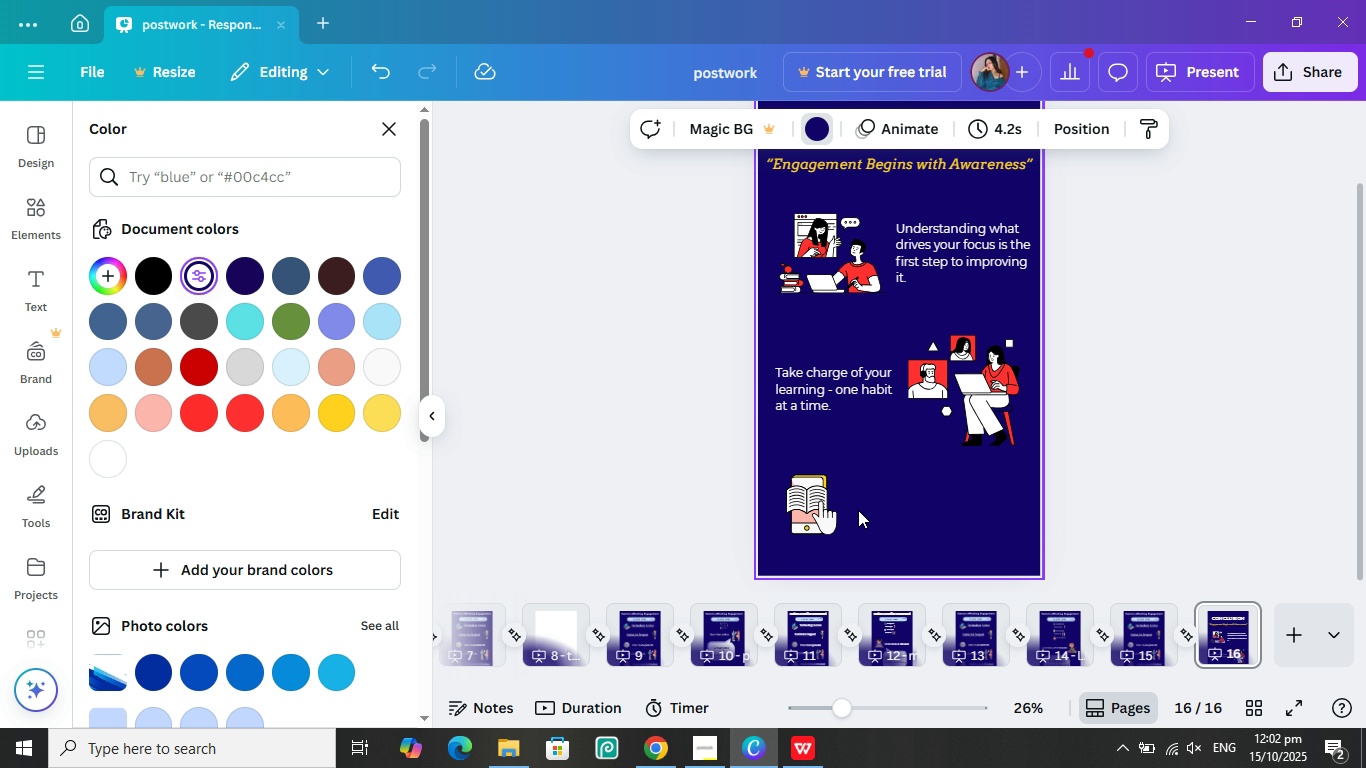 
scroll: coordinate [858, 510], scroll_direction: up, amount: 1.0
 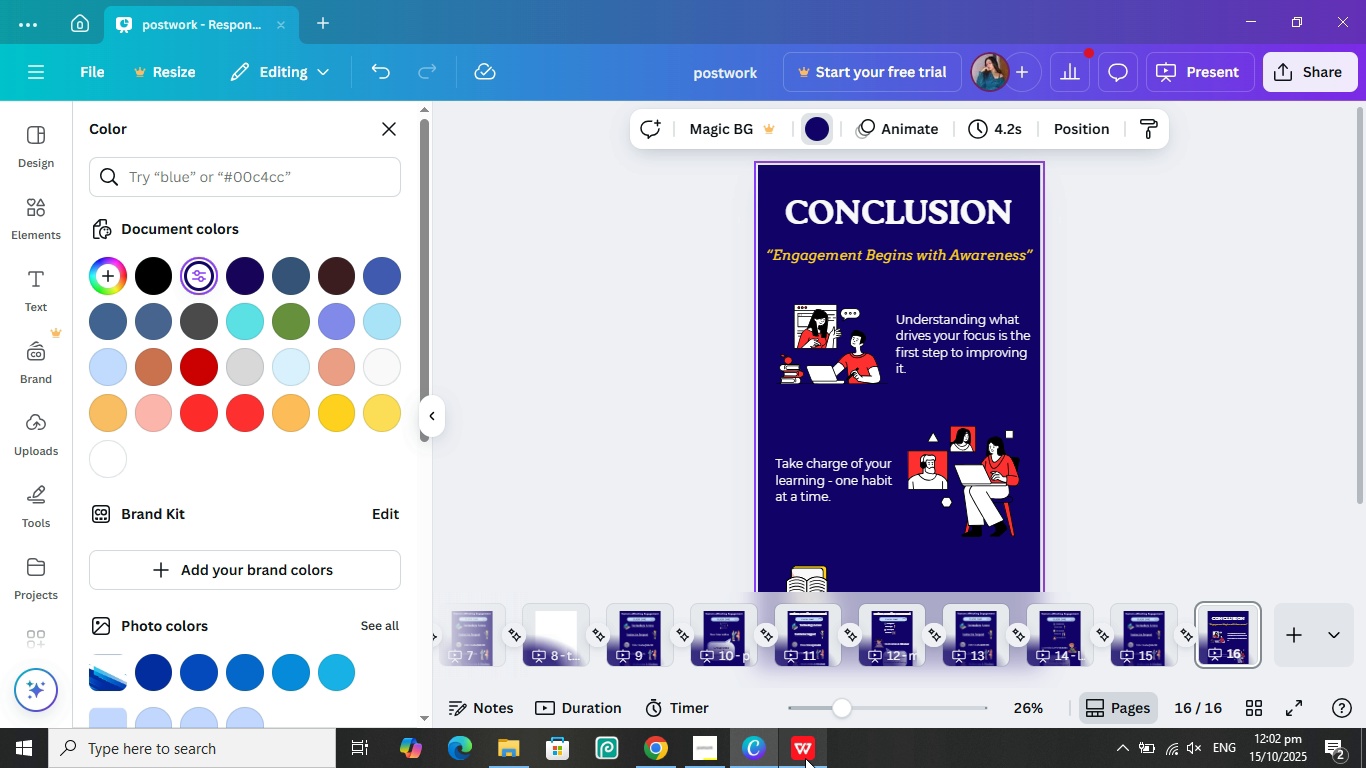 
left_click([805, 758])
 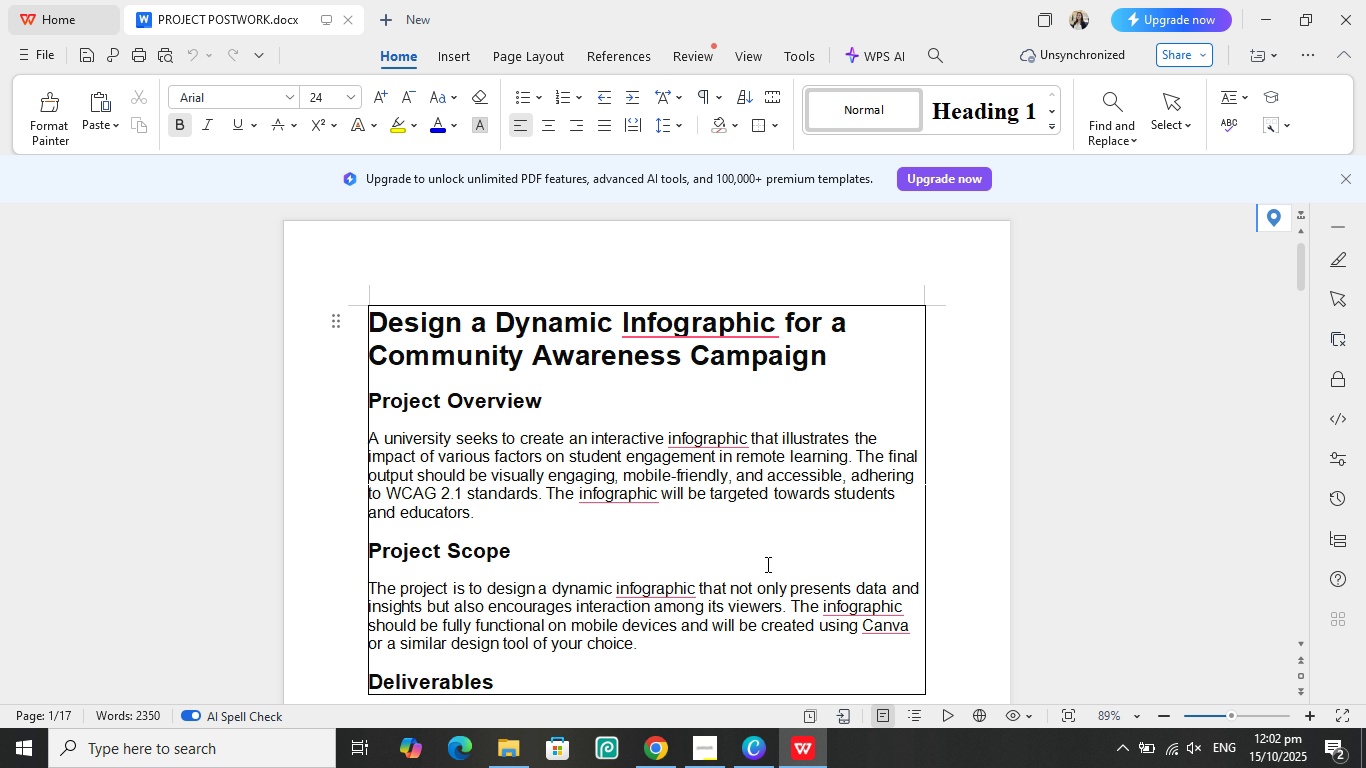 
scroll: coordinate [773, 556], scroll_direction: down, amount: 1.0
 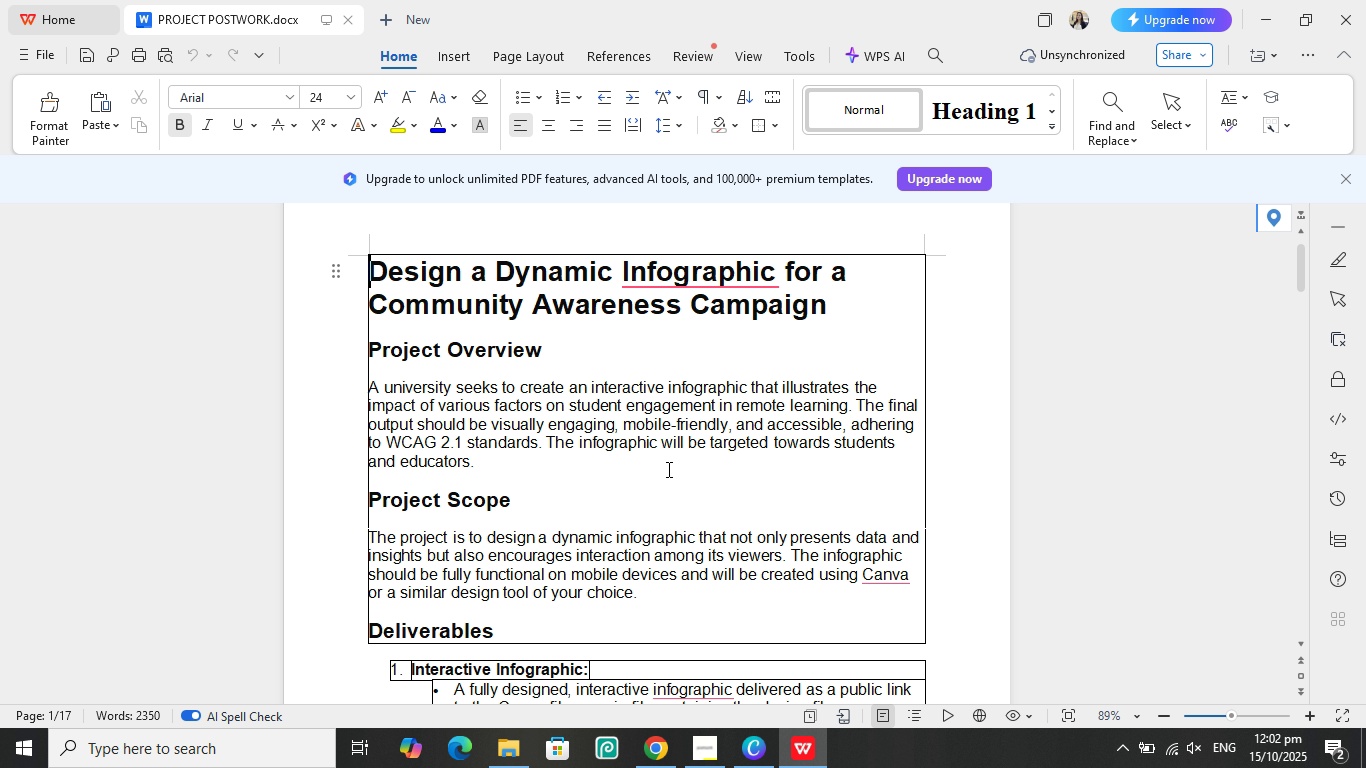 
wait(6.5)
 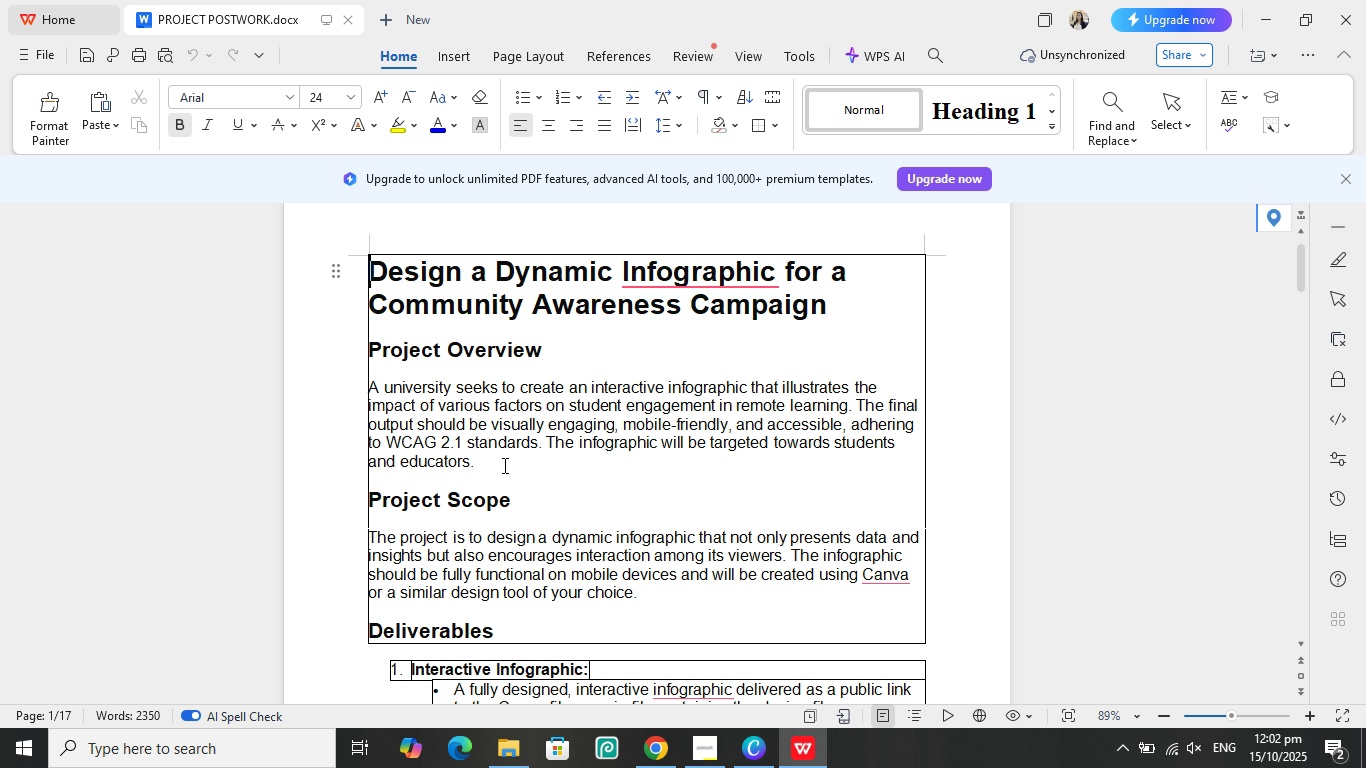 
scroll: coordinate [692, 471], scroll_direction: down, amount: 8.0
 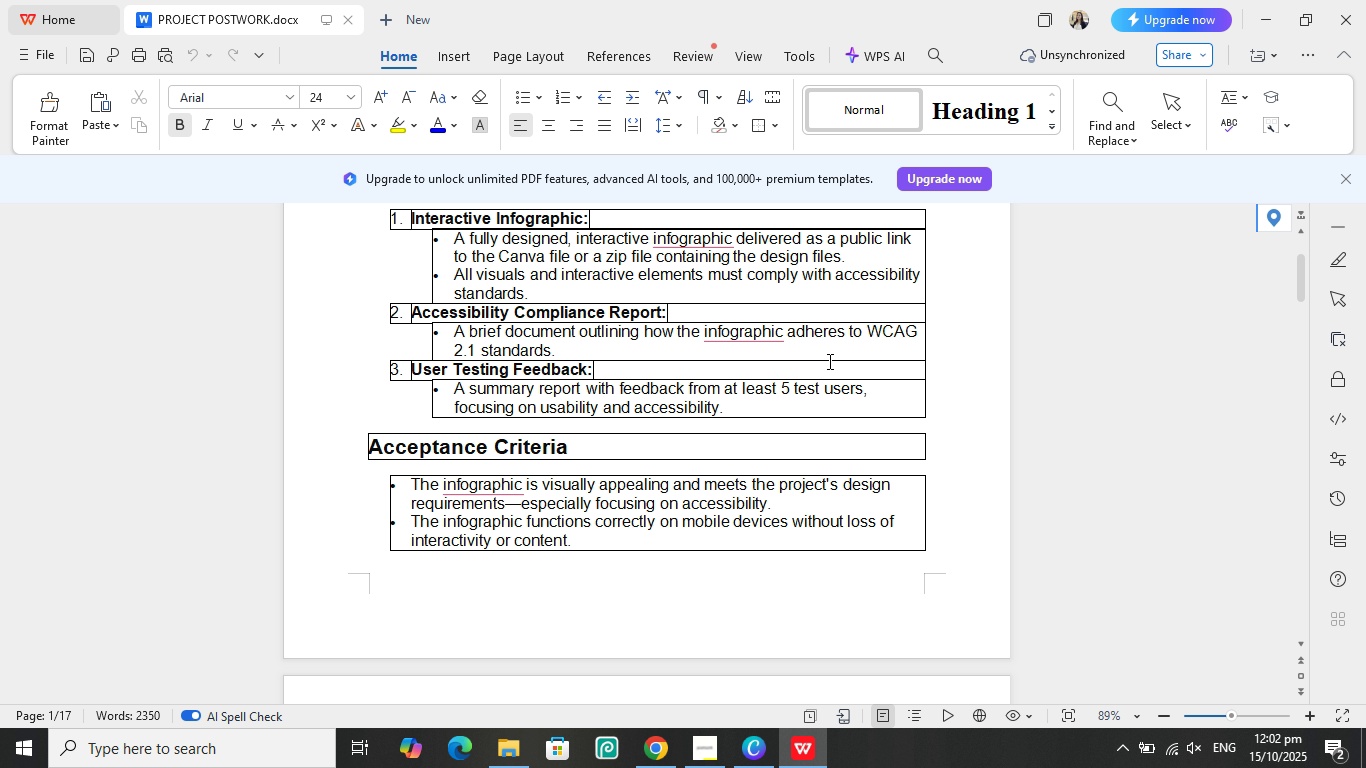 
scroll: coordinate [822, 363], scroll_direction: up, amount: 1.0
 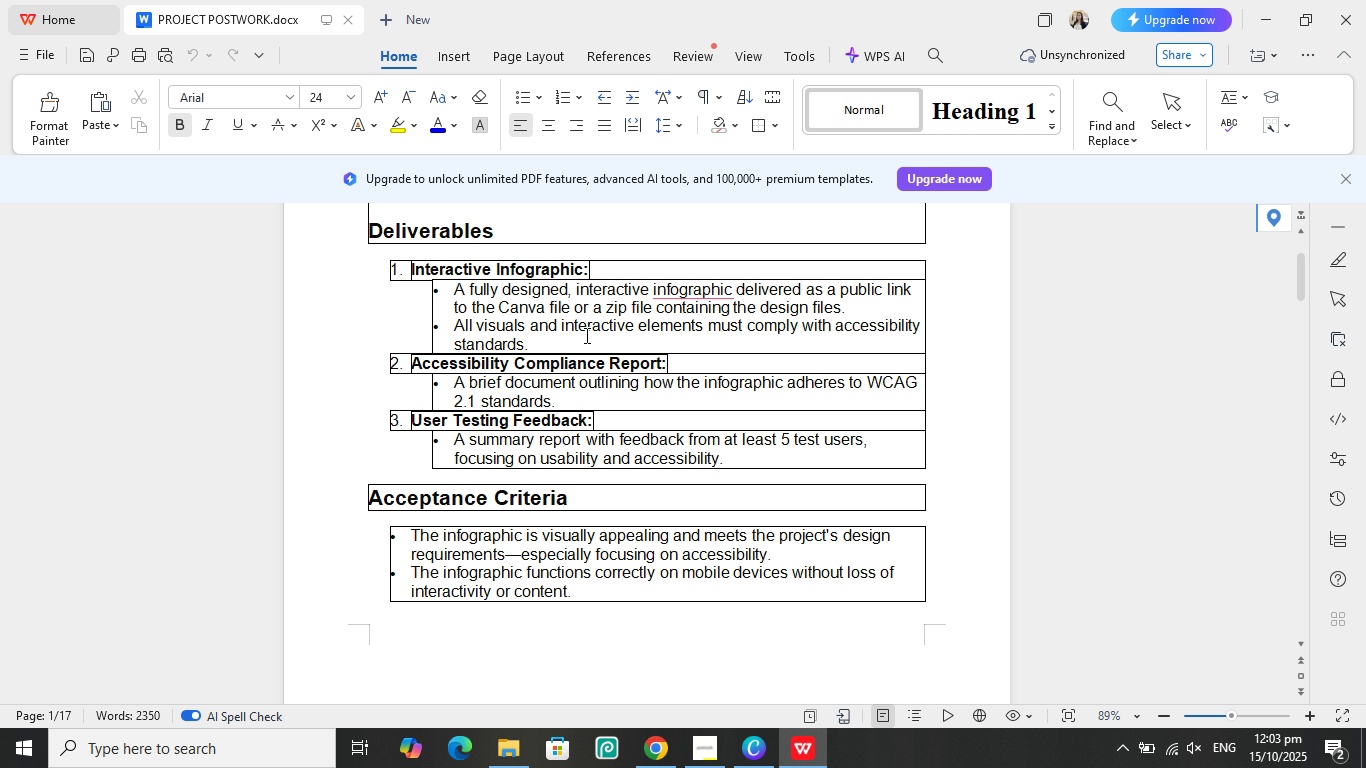 
scroll: coordinate [585, 335], scroll_direction: down, amount: 1.0
 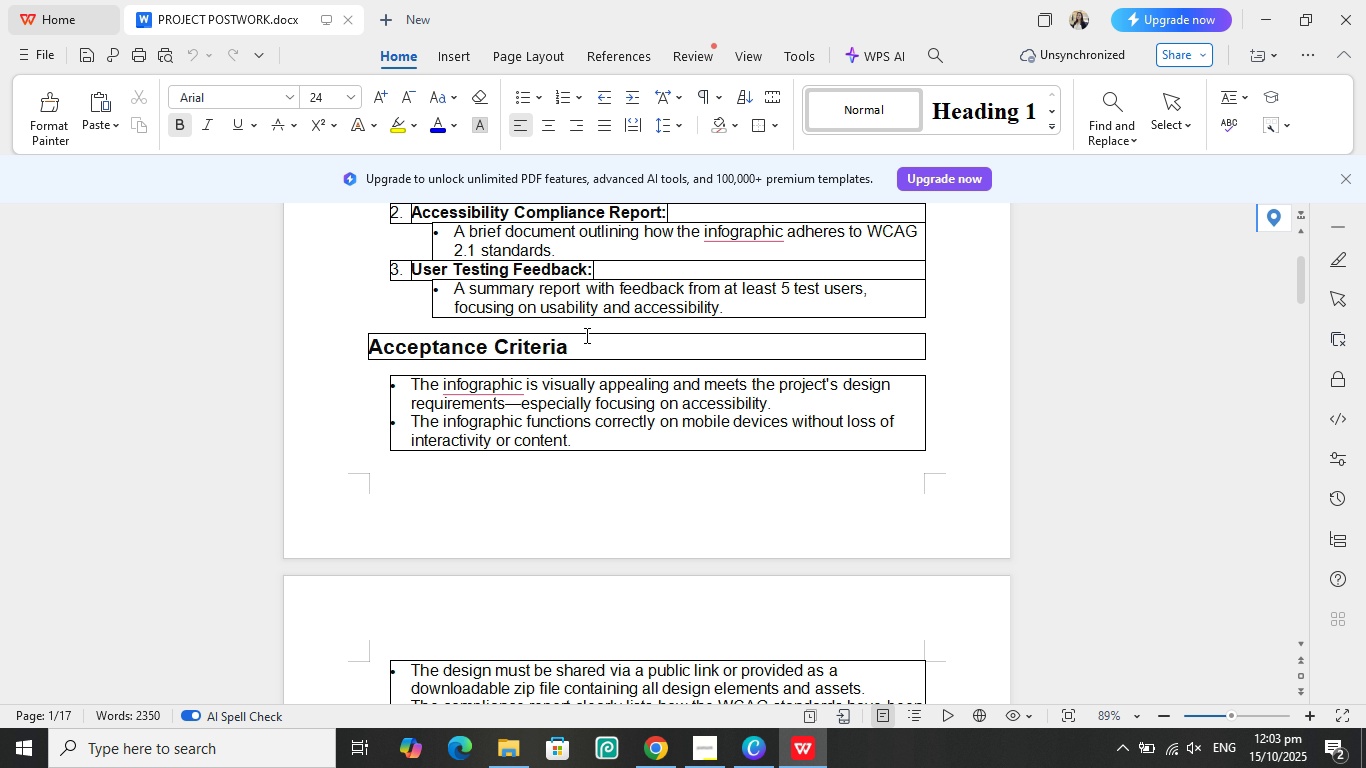 
scroll: coordinate [674, 460], scroll_direction: up, amount: 10.0
 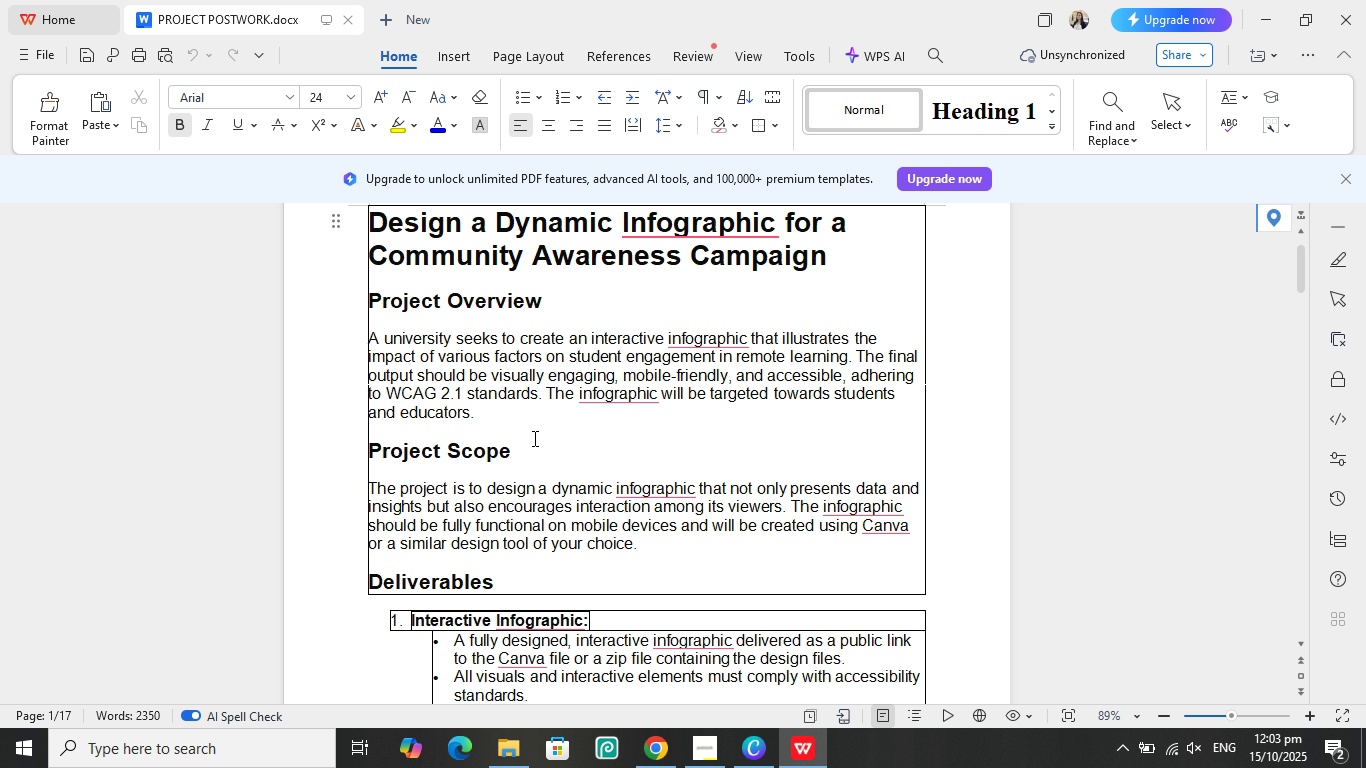 
wait(5.9)
 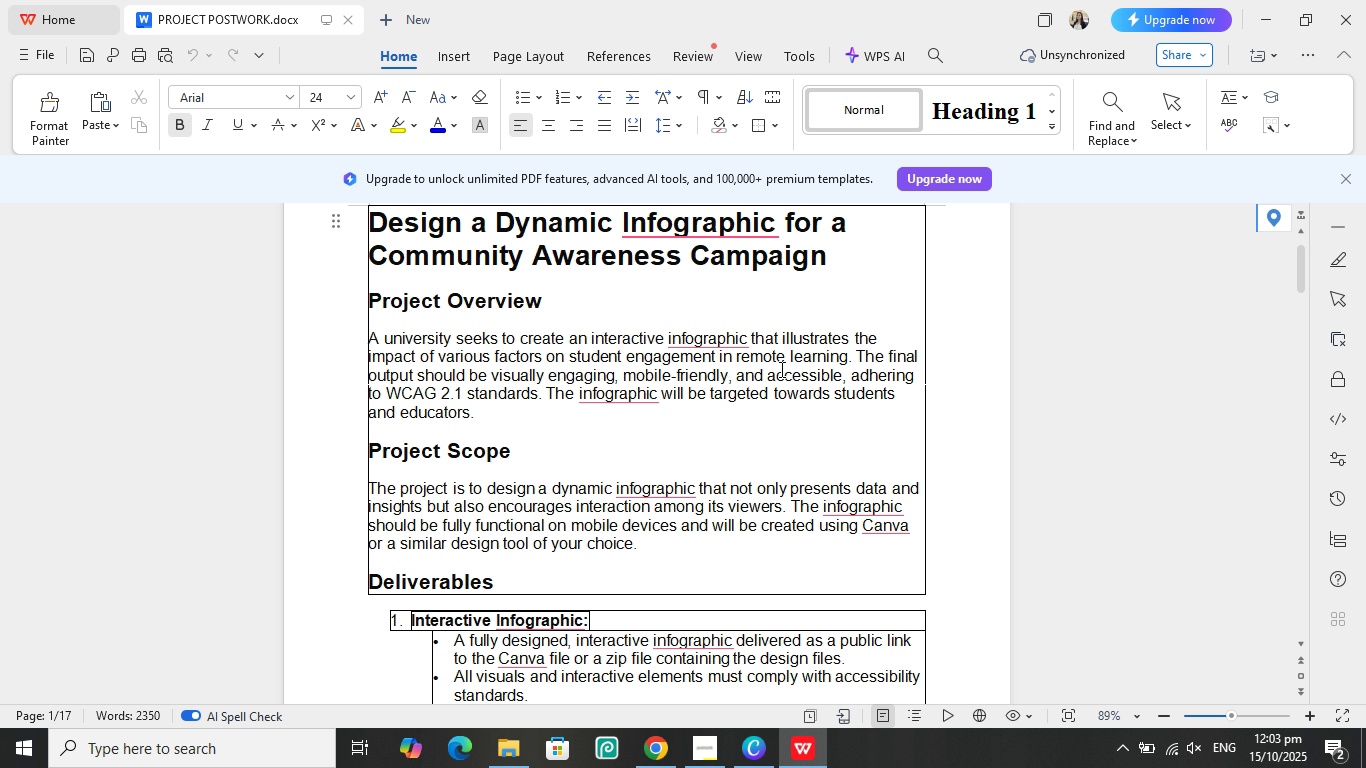 
left_click([755, 754])
 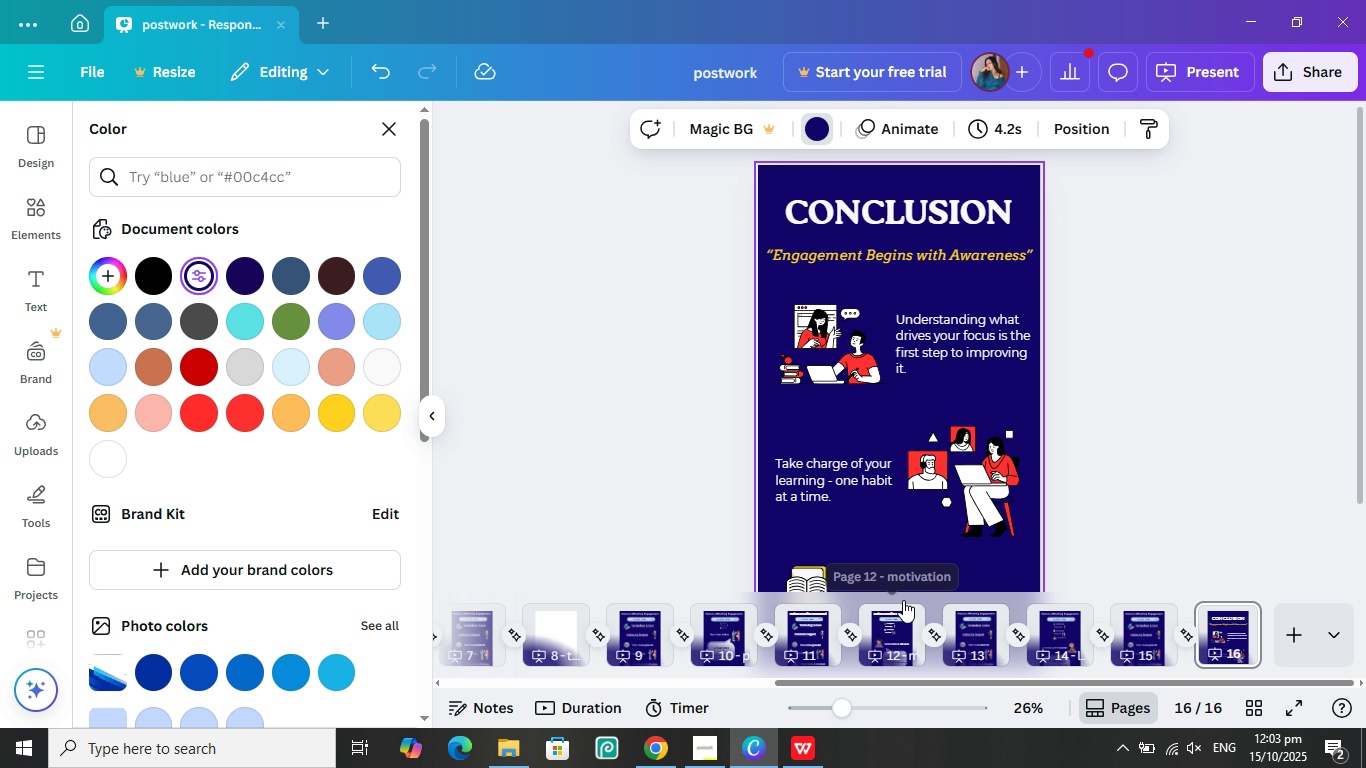 
scroll: coordinate [889, 507], scroll_direction: down, amount: 3.0
 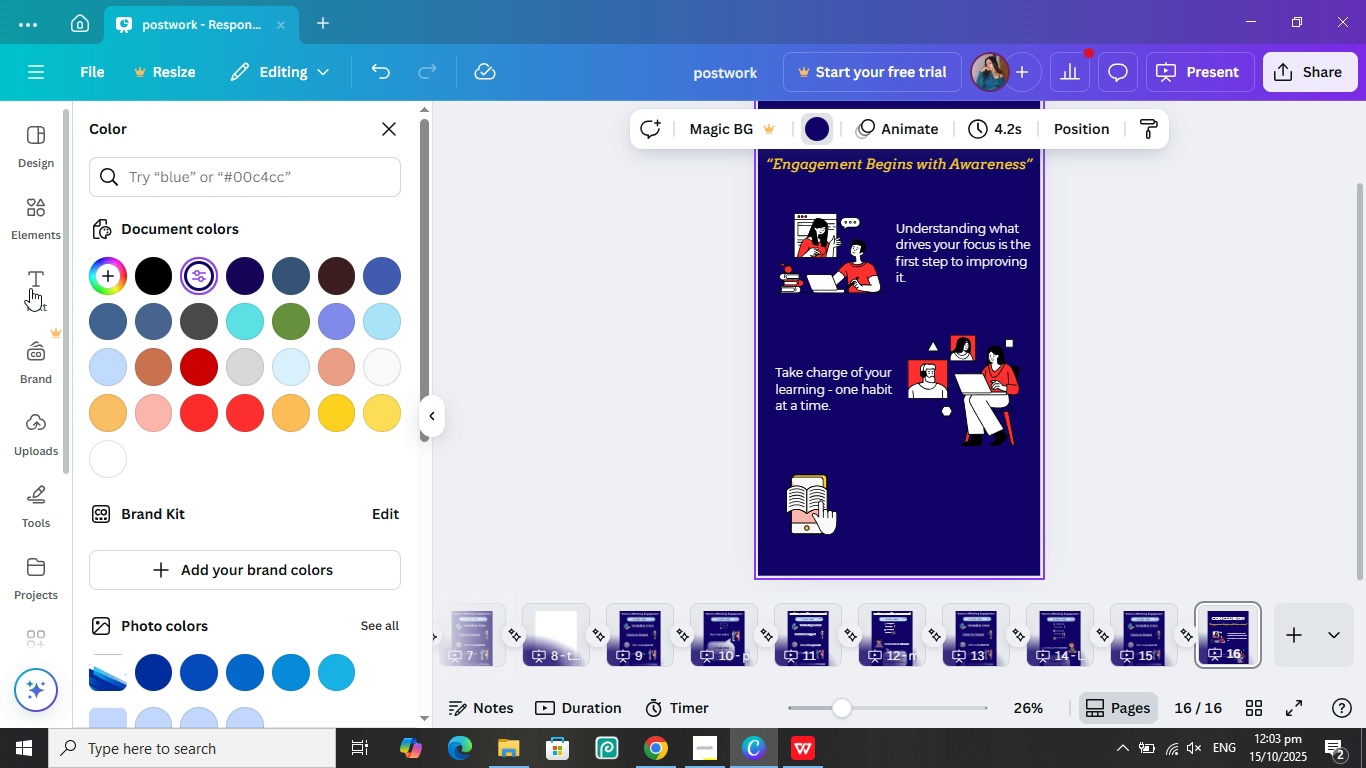 
wait(10.69)
 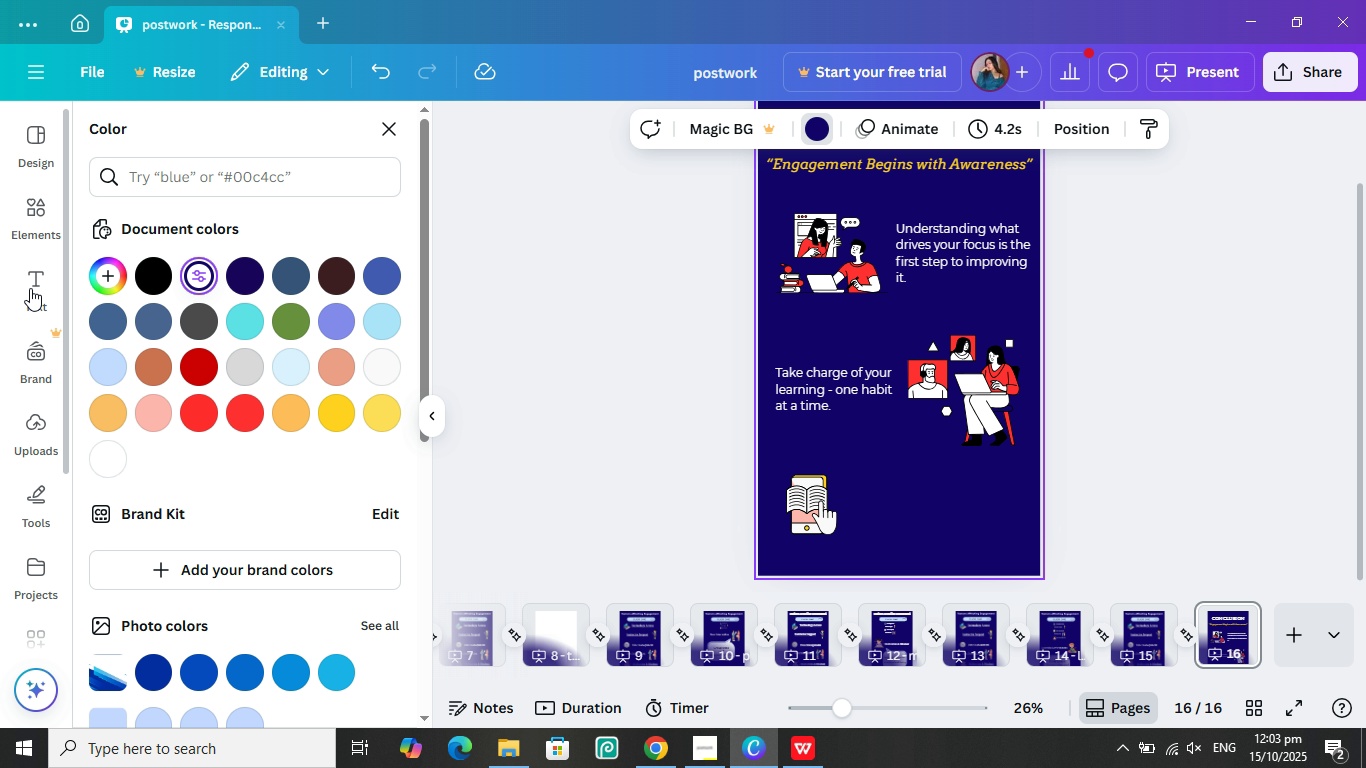 
left_click([647, 752])
 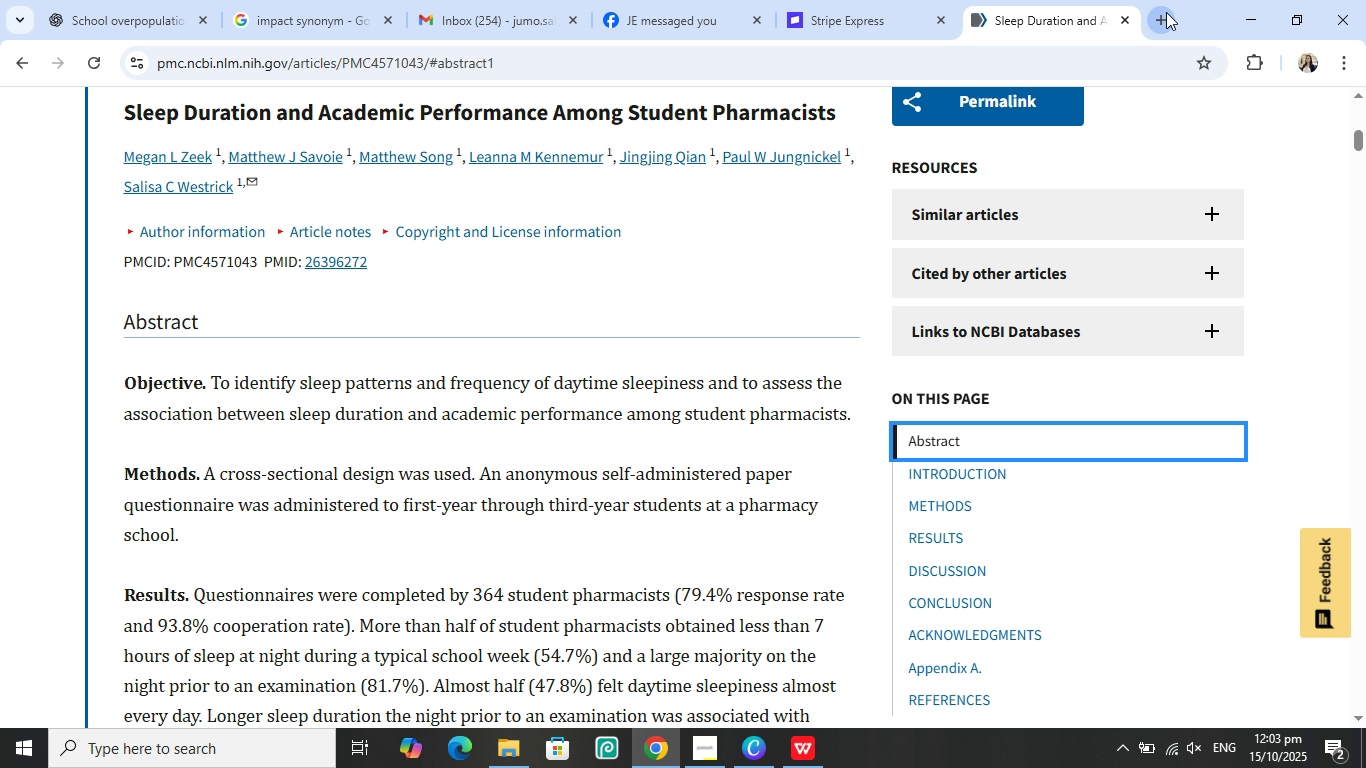 
left_click([1164, 15])
 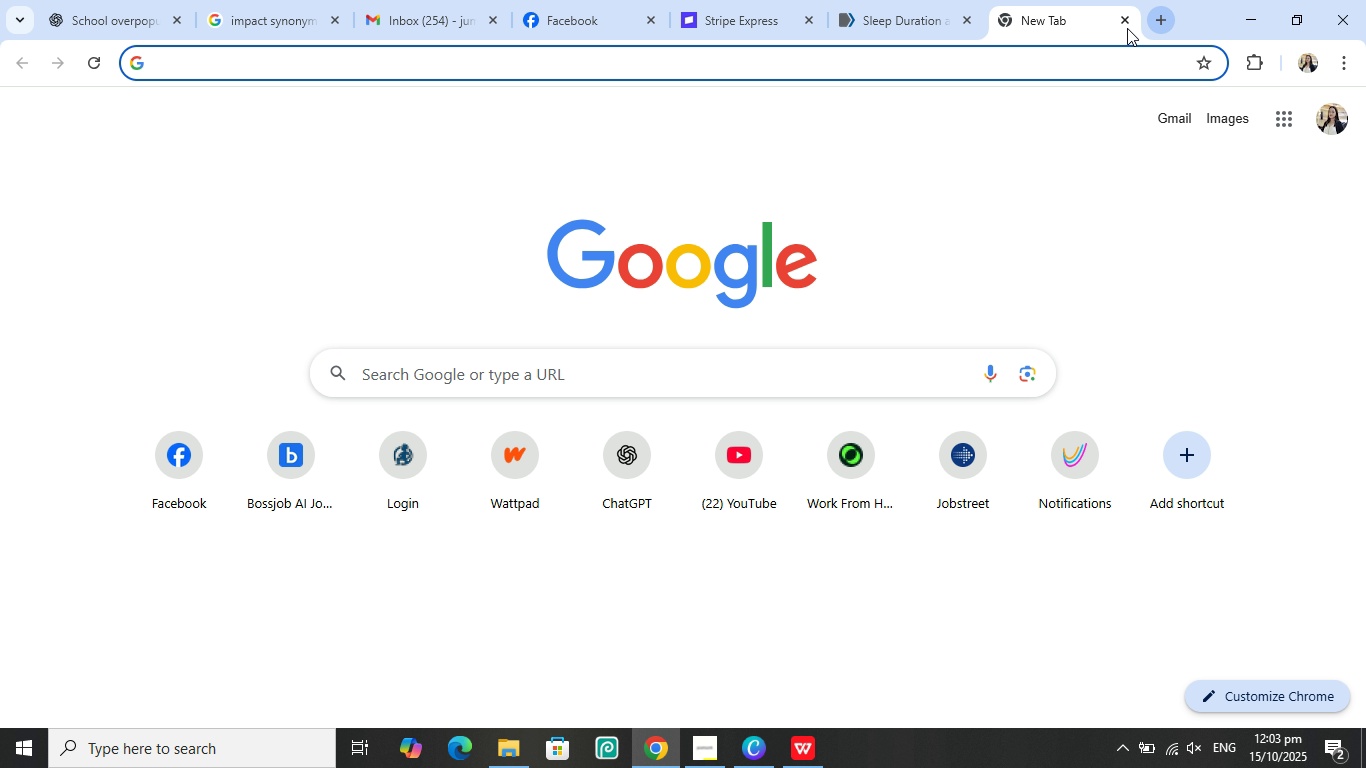 
mouse_move([1055, 53])
 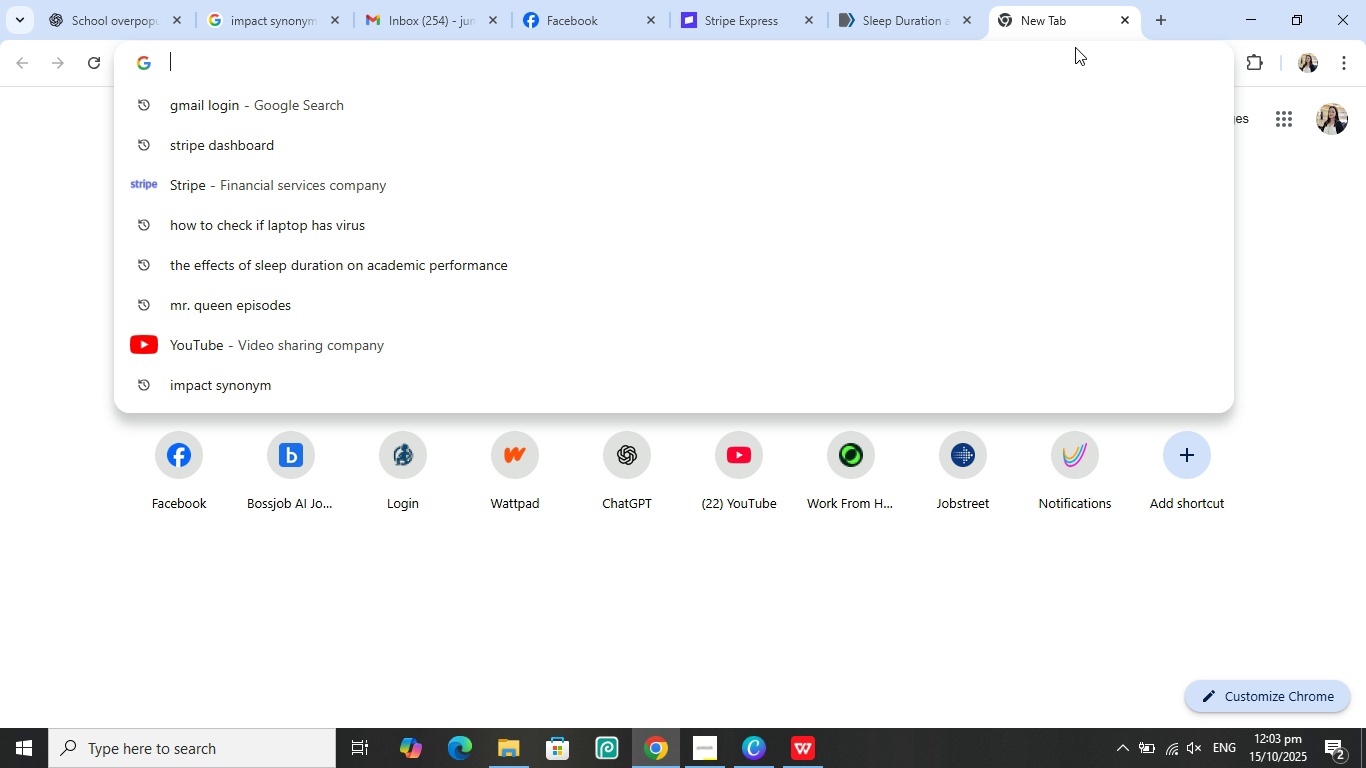 
type(outro for infog)
 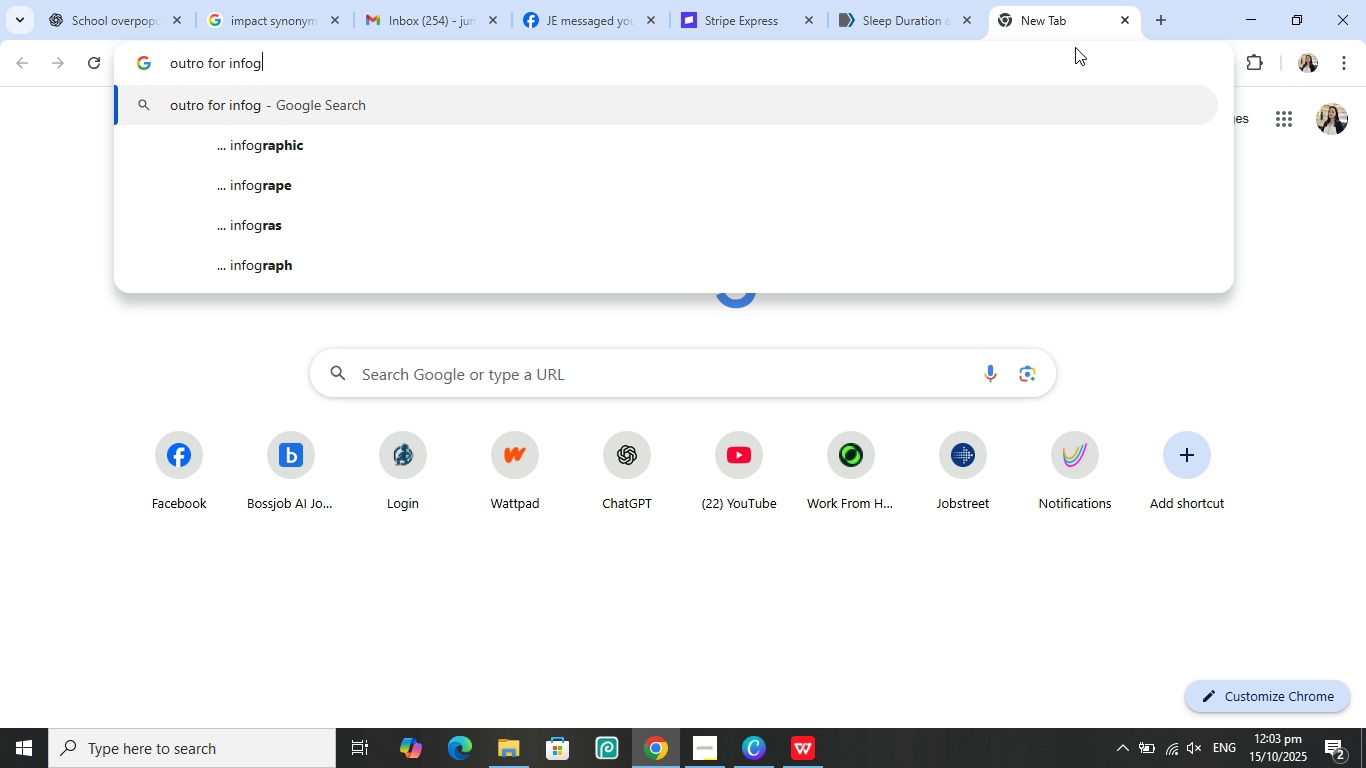 
key(ArrowDown)
 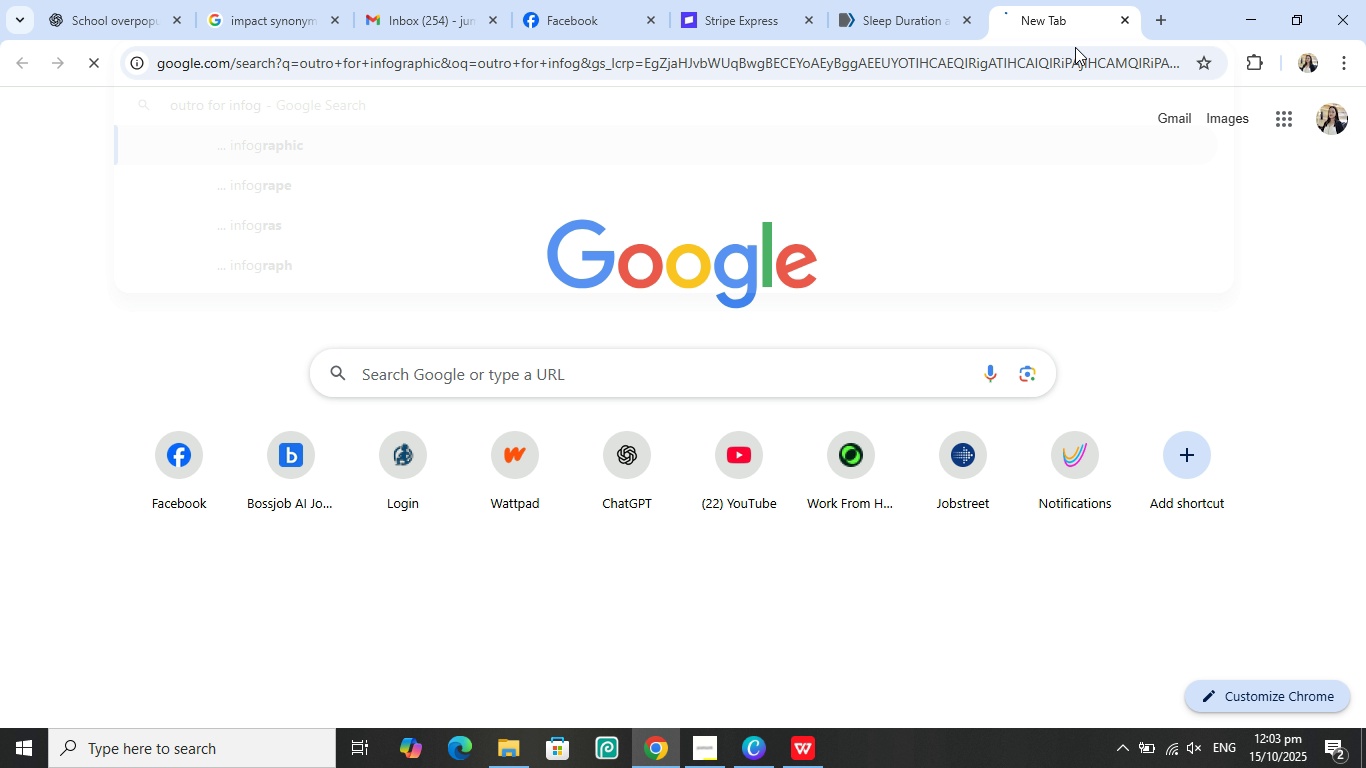 
key(Enter)
 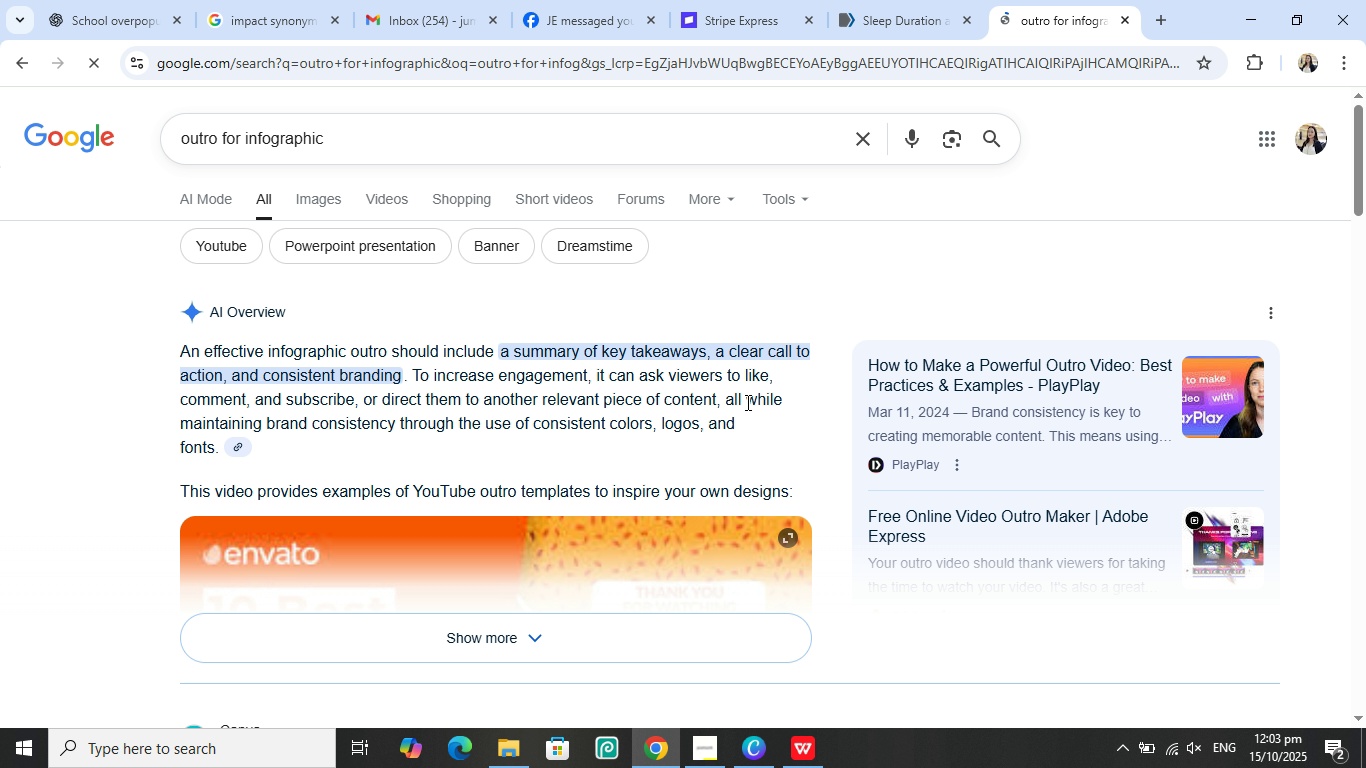 
scroll: coordinate [693, 431], scroll_direction: down, amount: 1.0
 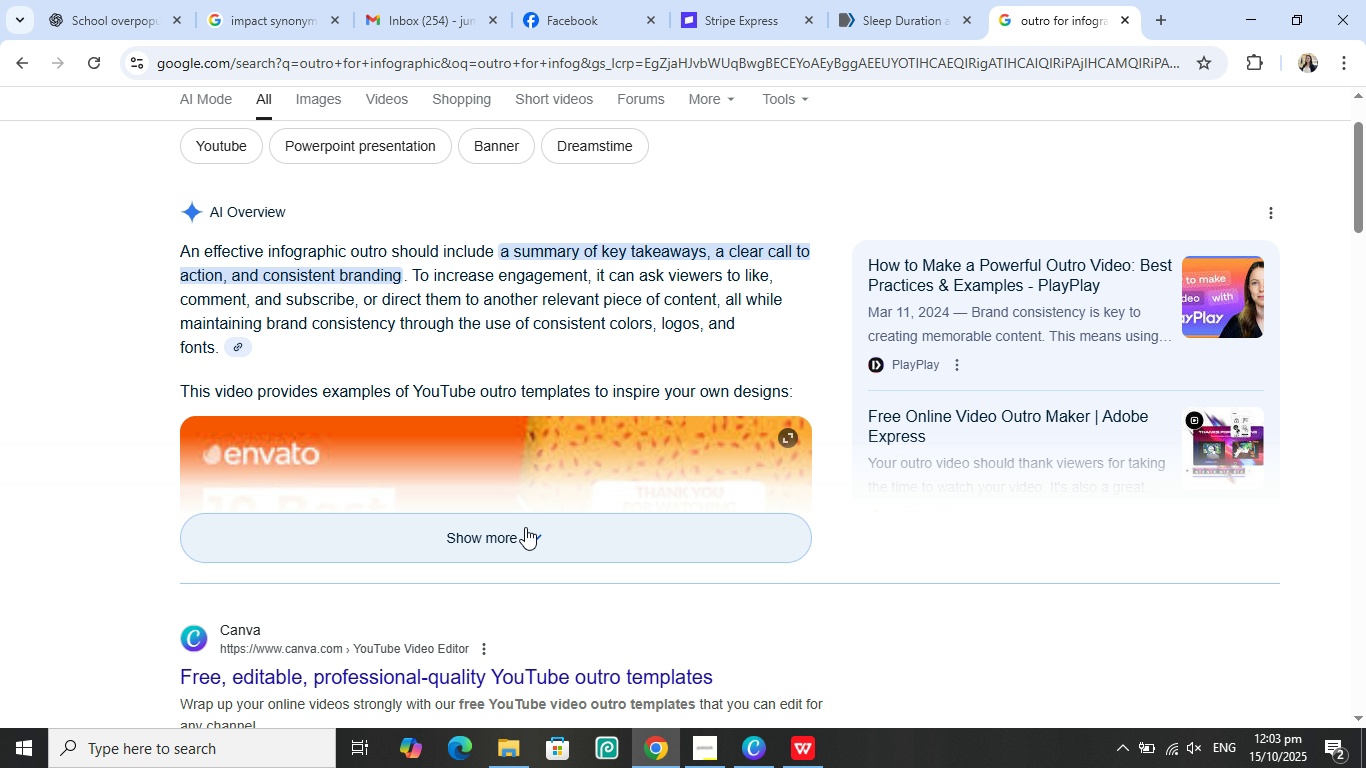 
left_click([524, 531])
 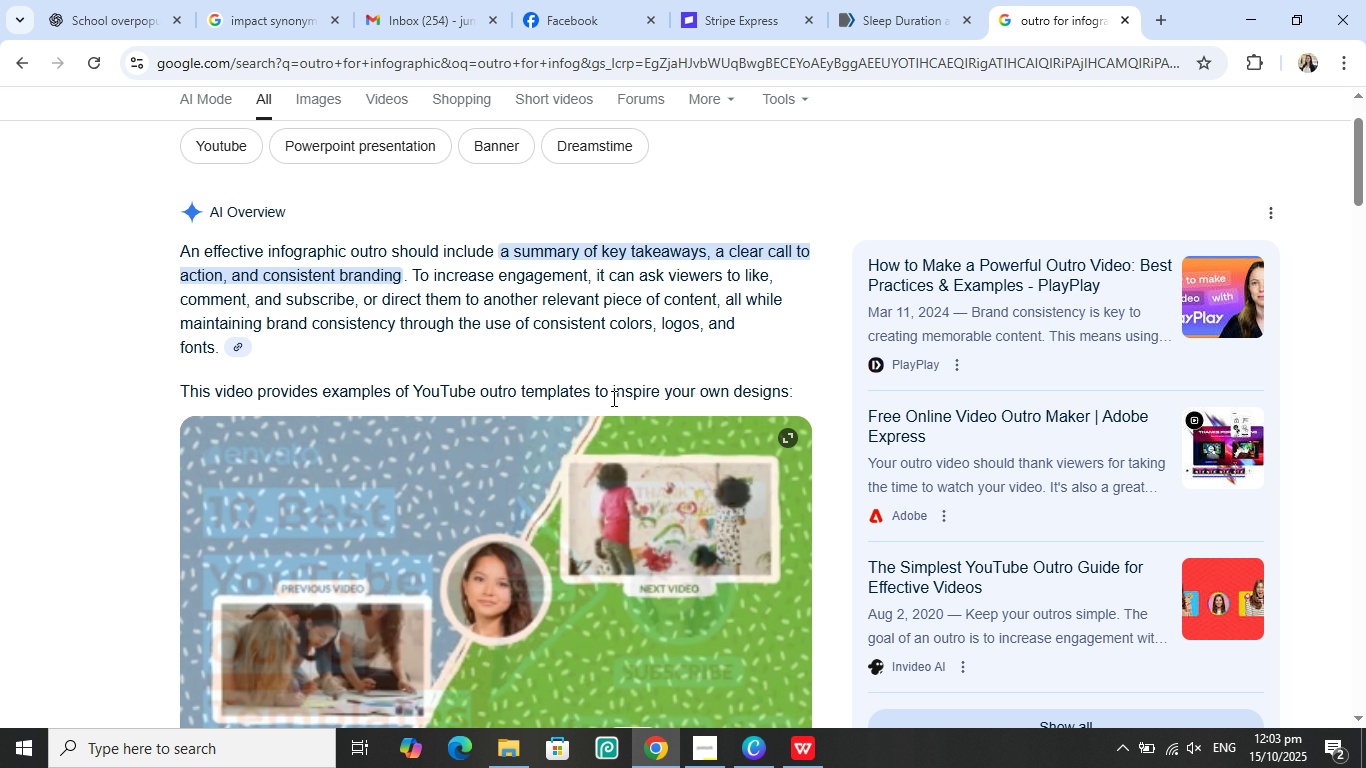 
scroll: coordinate [399, 412], scroll_direction: down, amount: 10.0
 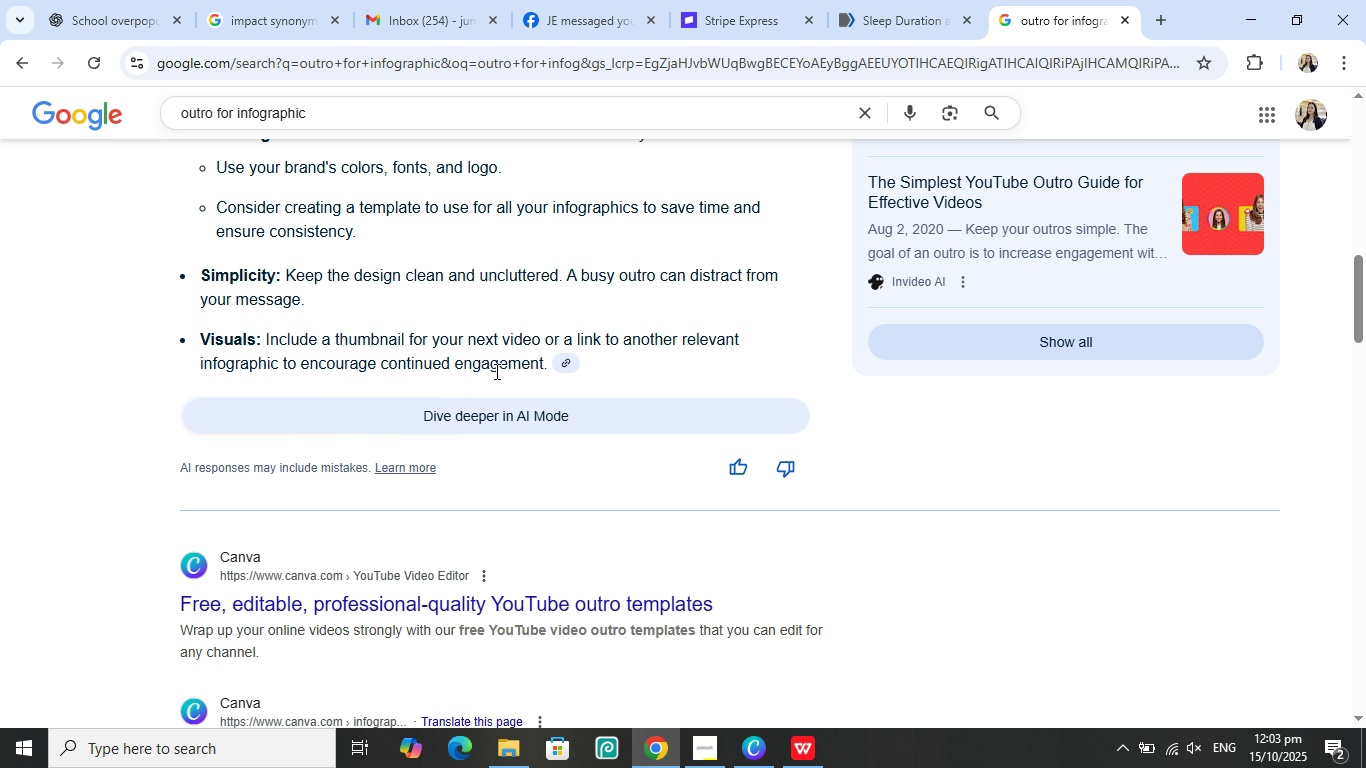 
wait(5.06)
 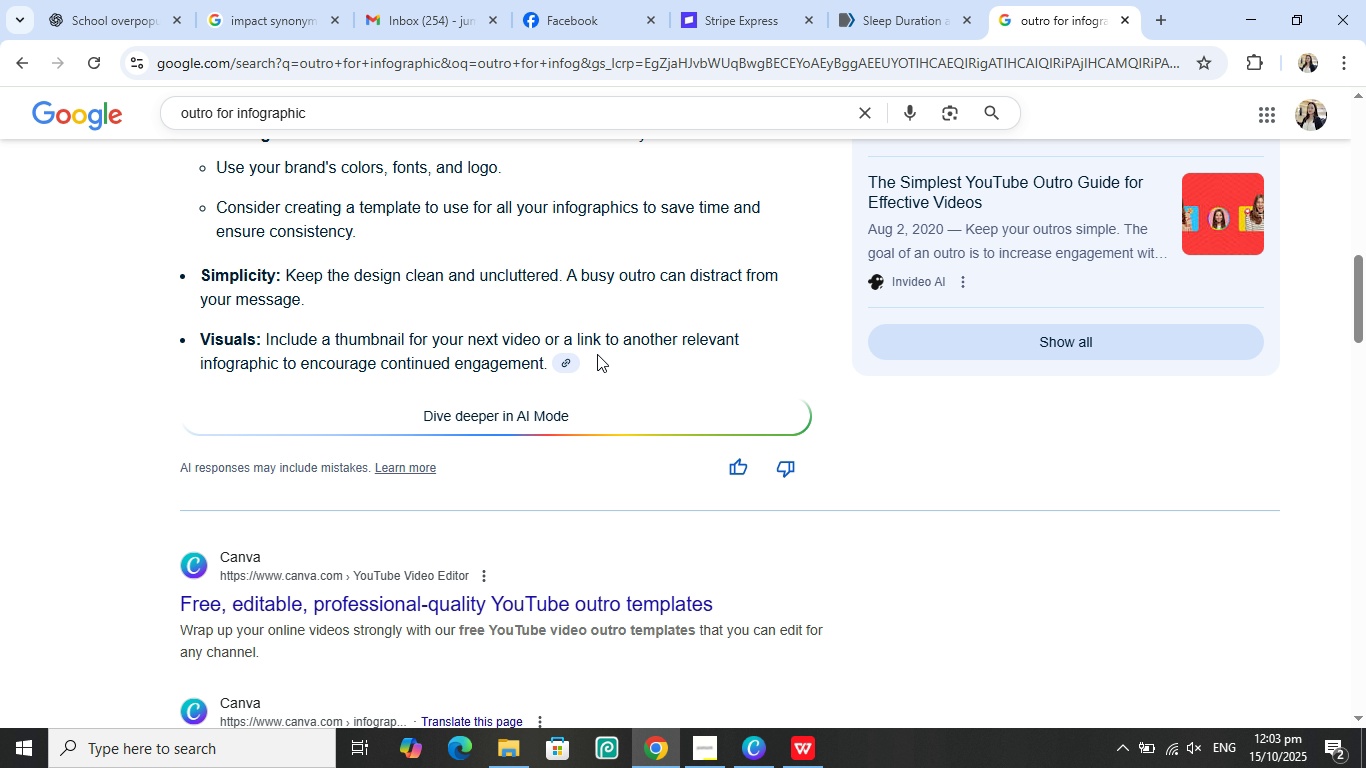 
scroll: coordinate [393, 306], scroll_direction: down, amount: 3.0
 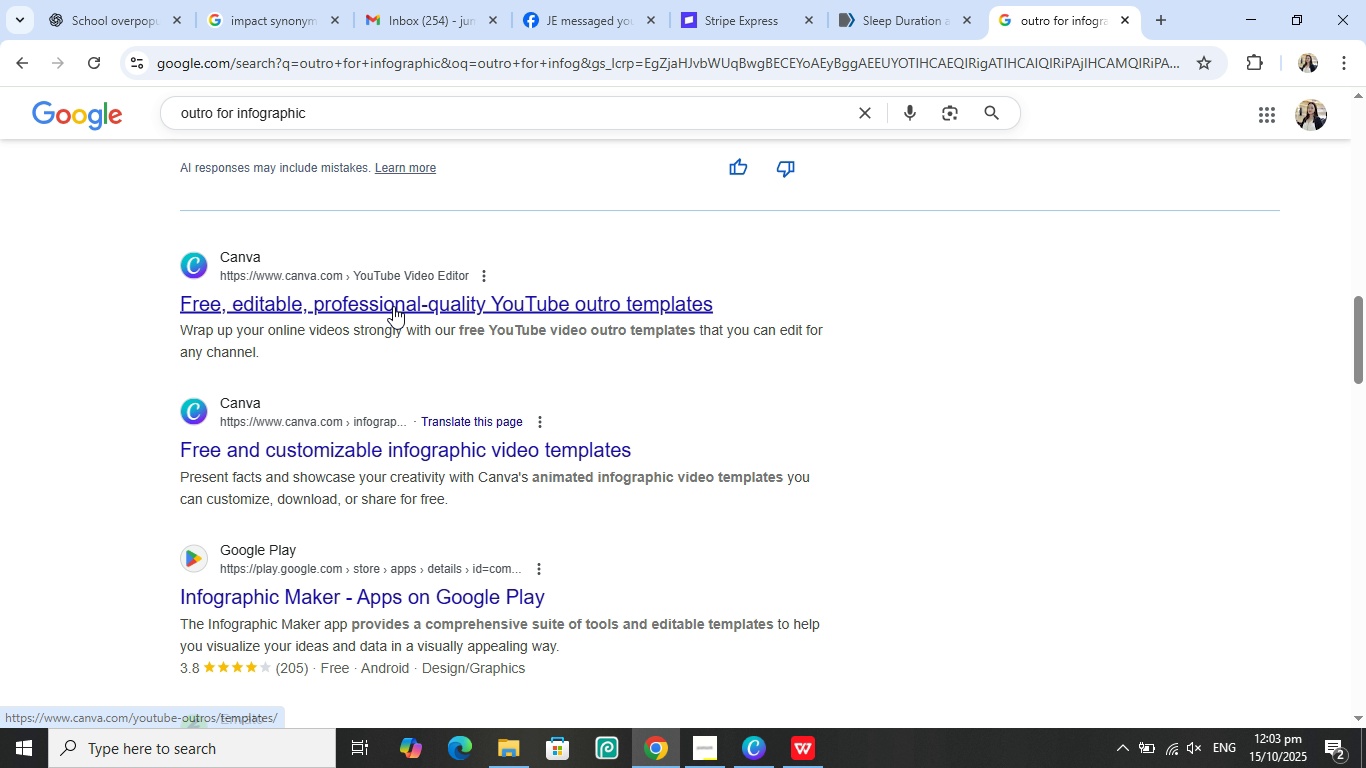 
scroll: coordinate [371, 107], scroll_direction: up, amount: 23.0
 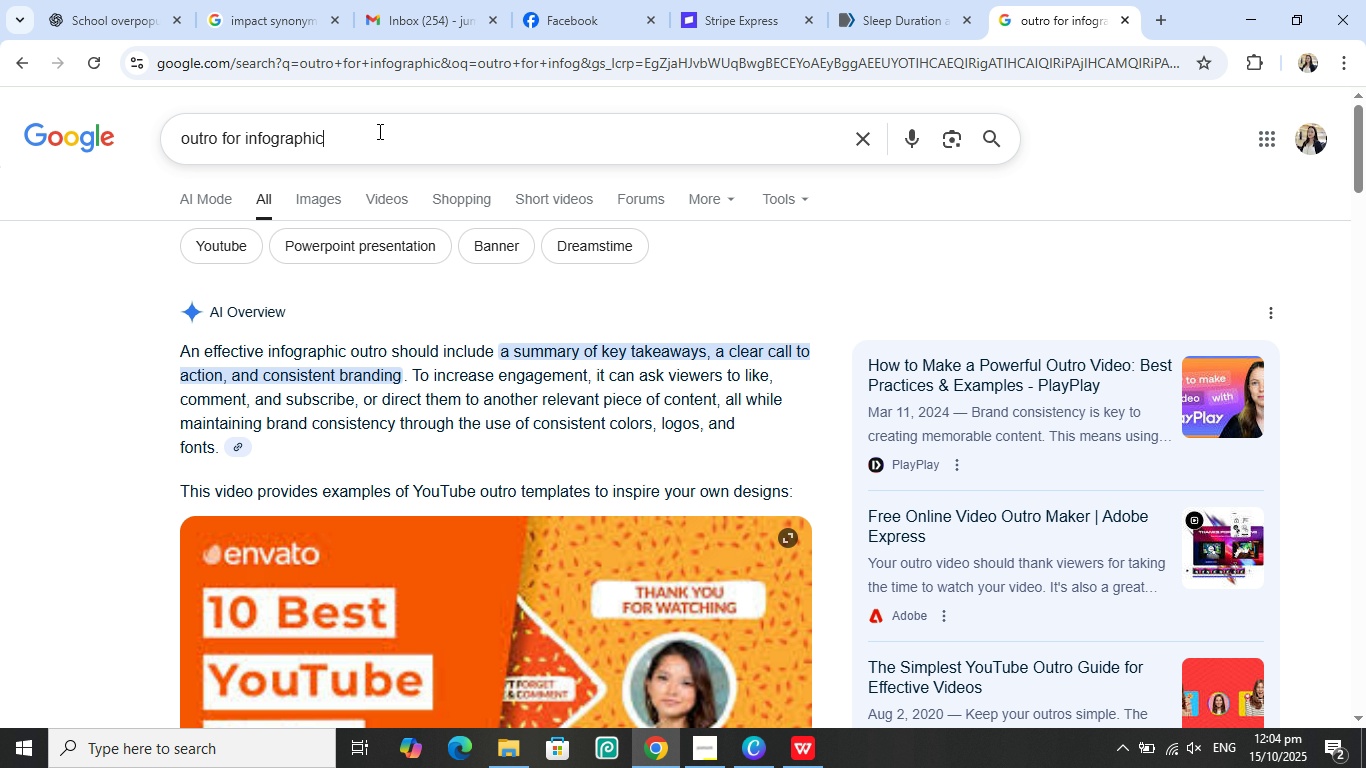 
left_click([378, 131])
 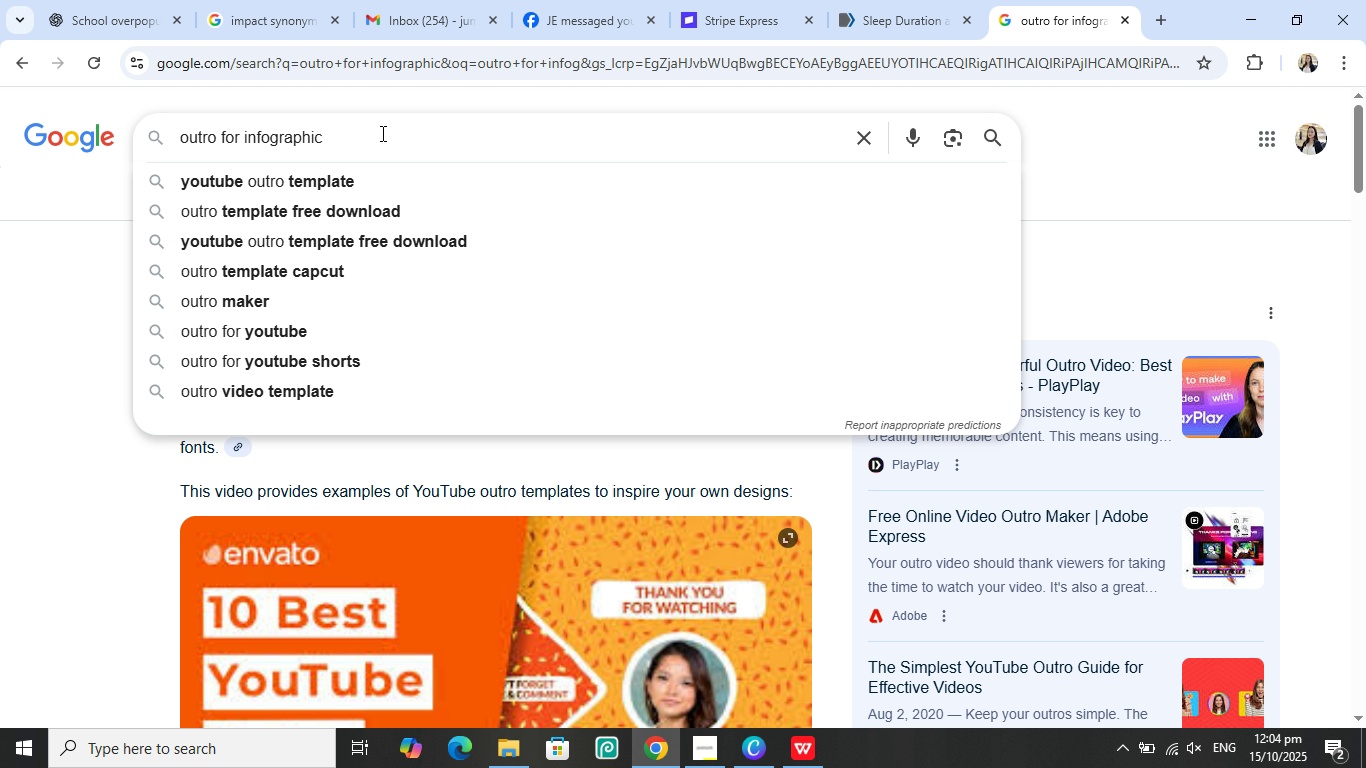 
type( sam)
 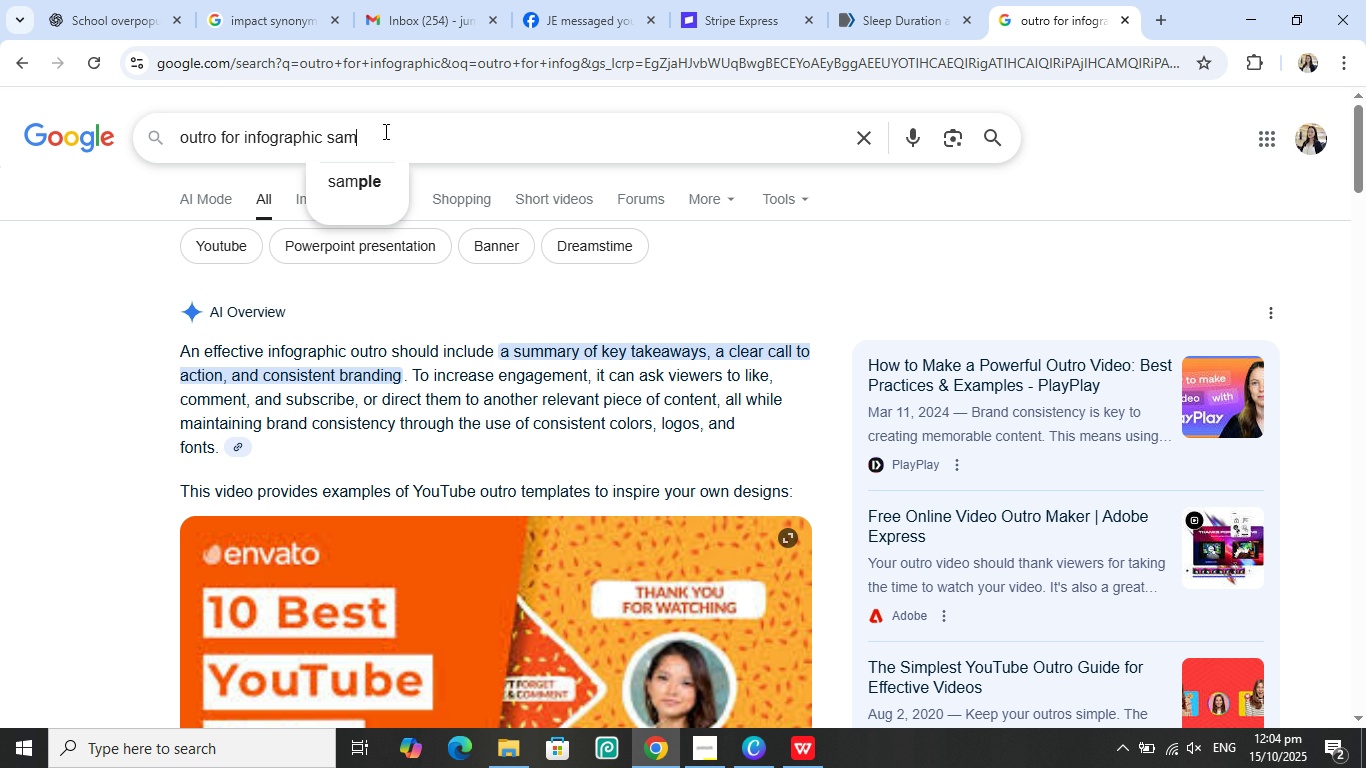 
key(Control+A)
 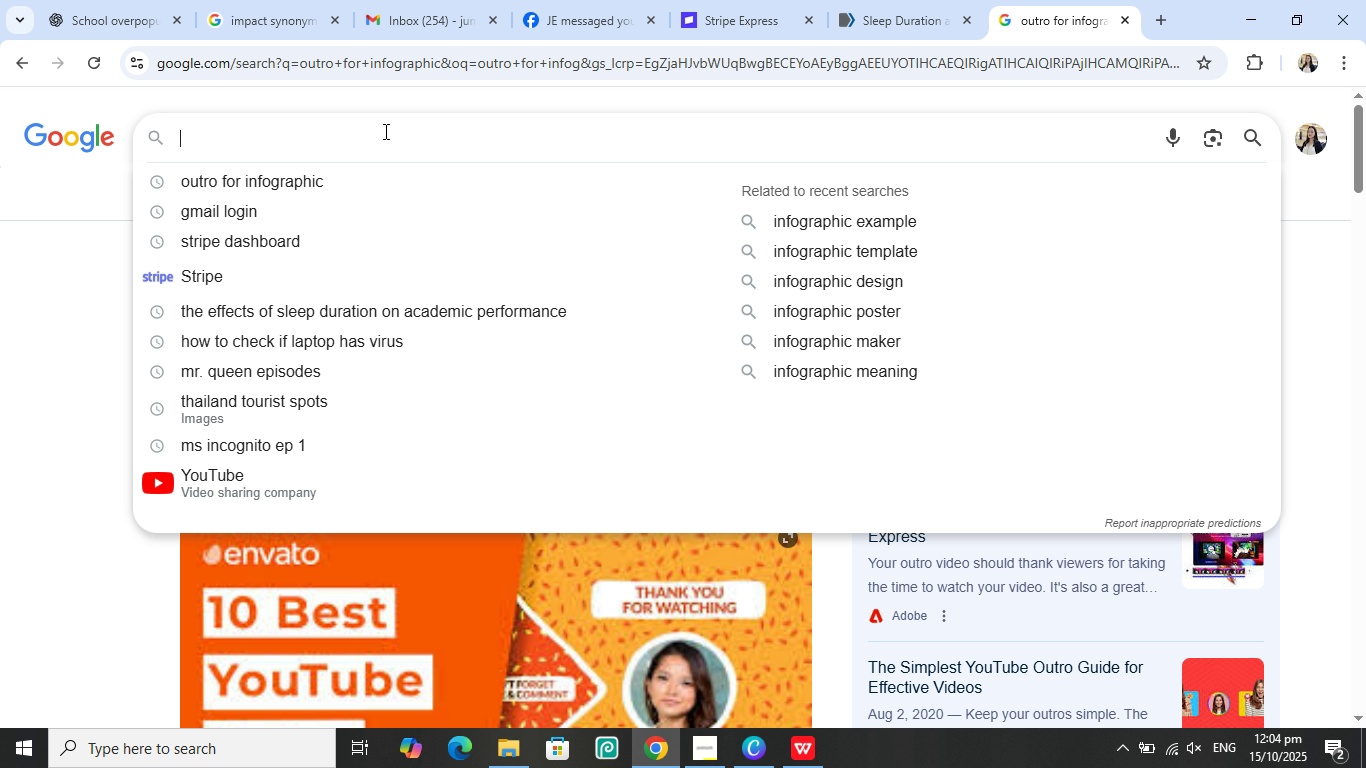 
key(Backspace)
 